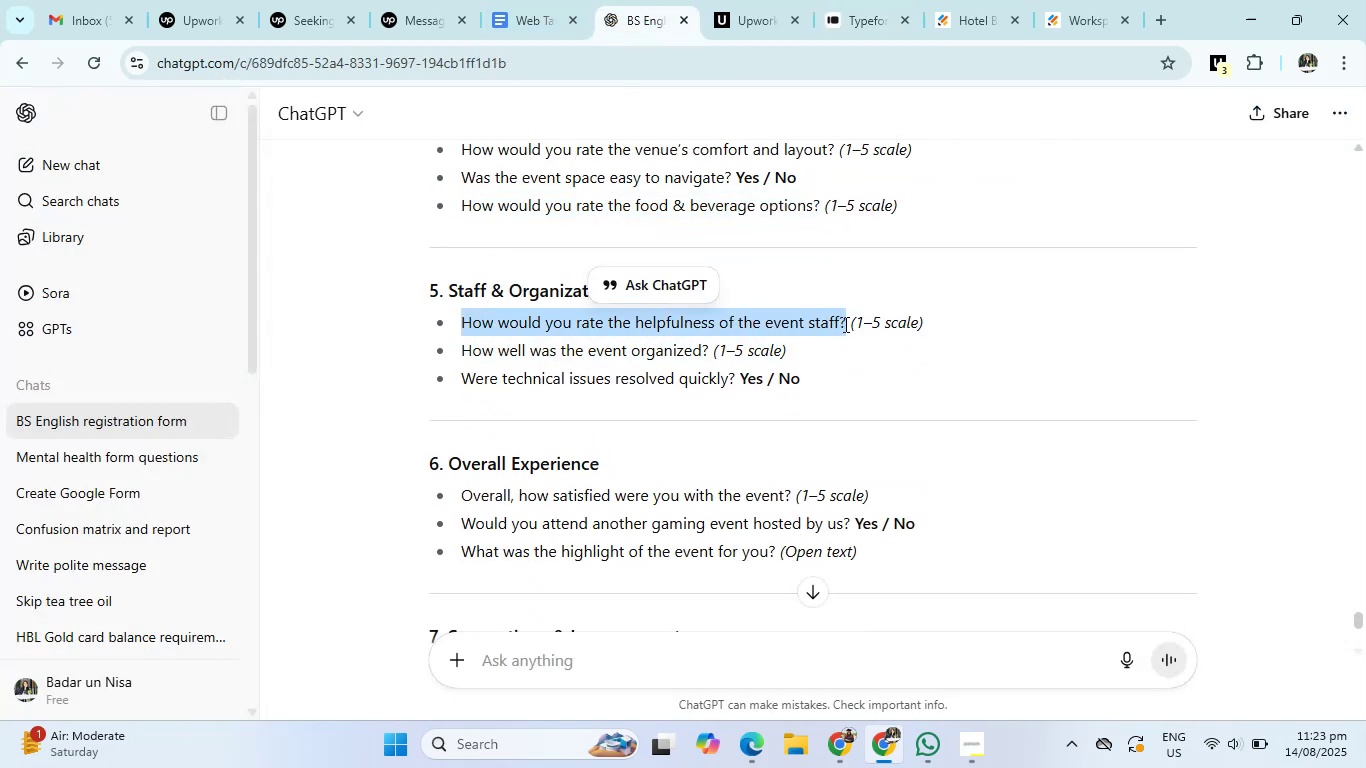 
key(Control+C)
 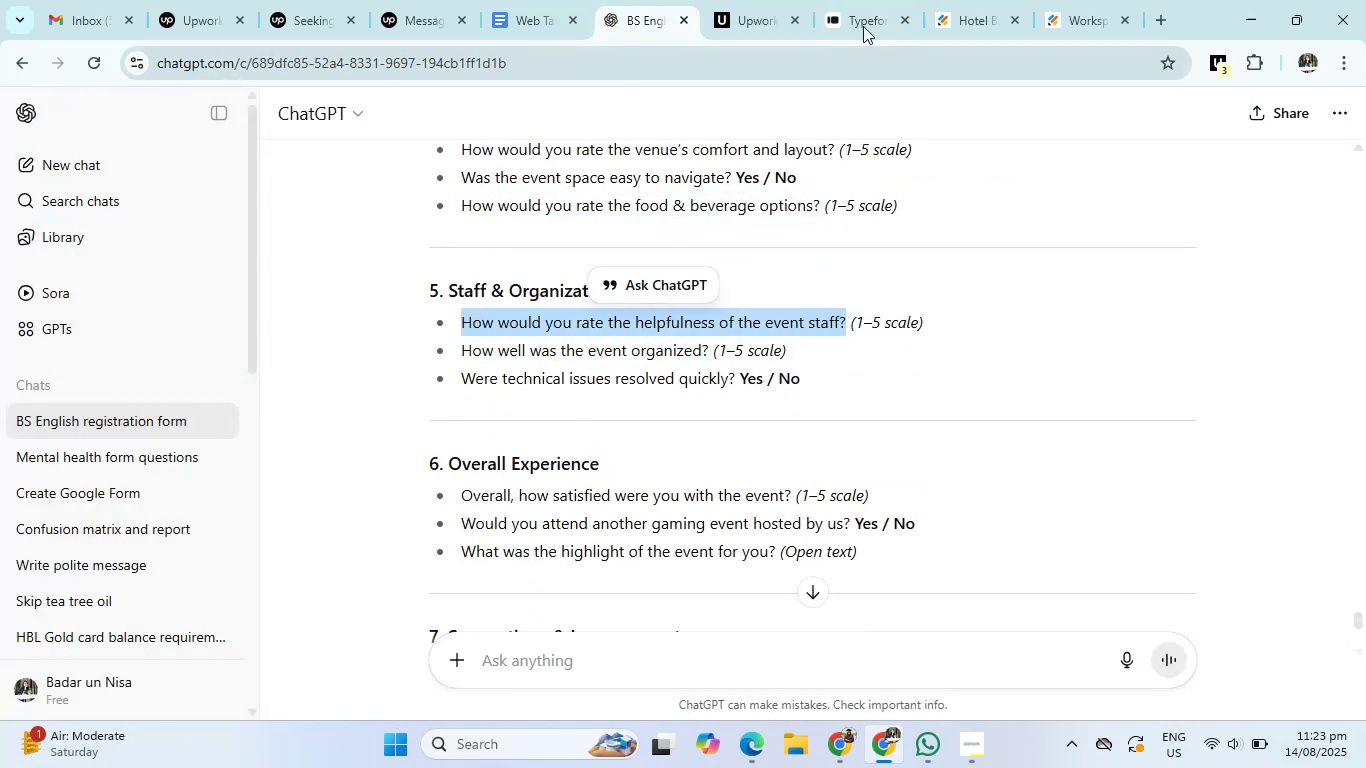 
left_click([865, 12])
 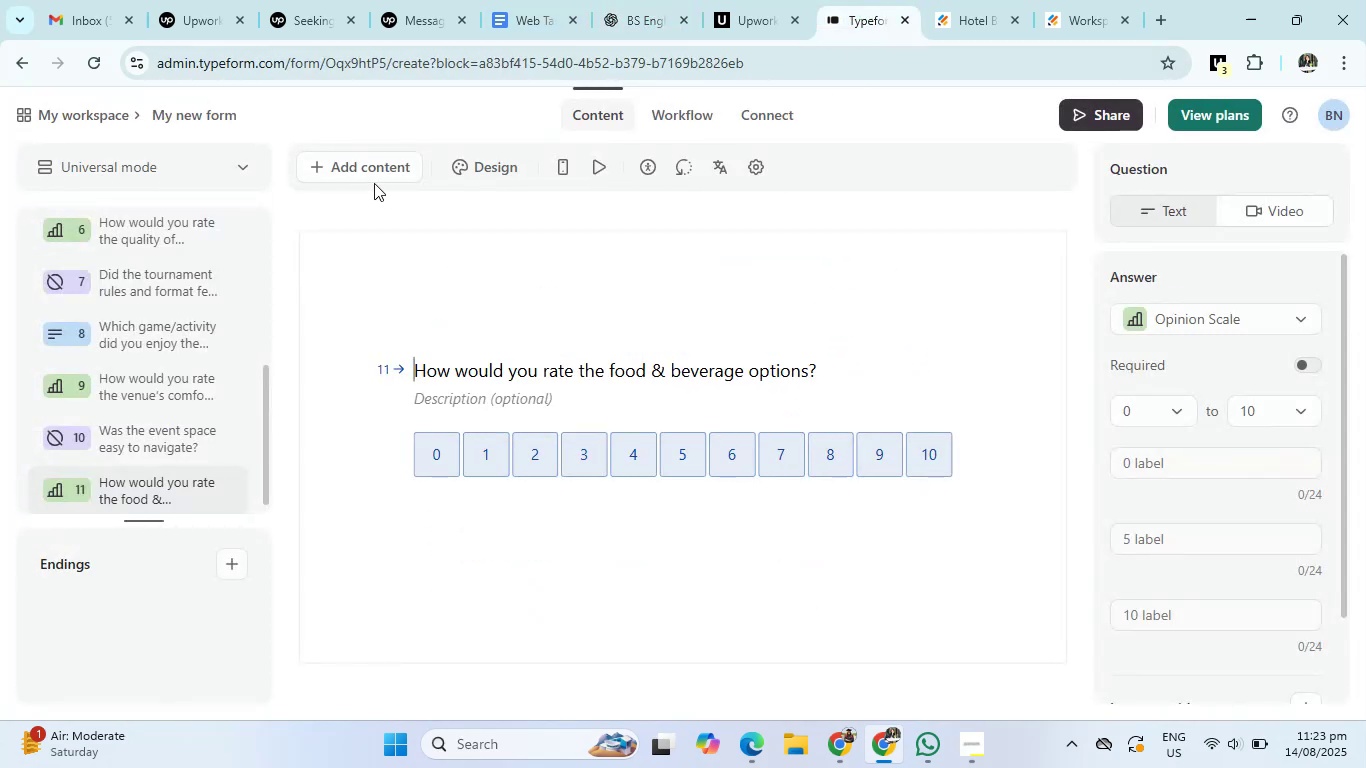 
left_click([373, 177])
 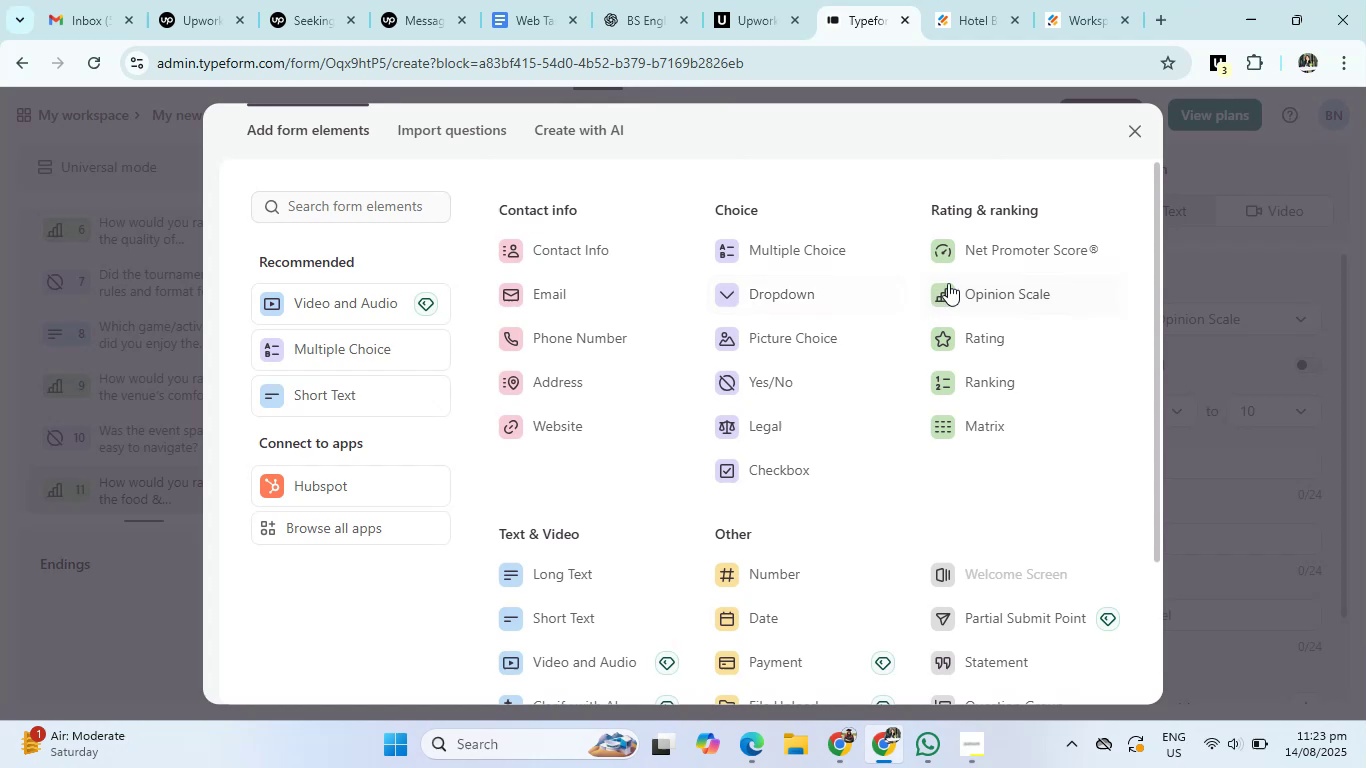 
left_click([948, 283])
 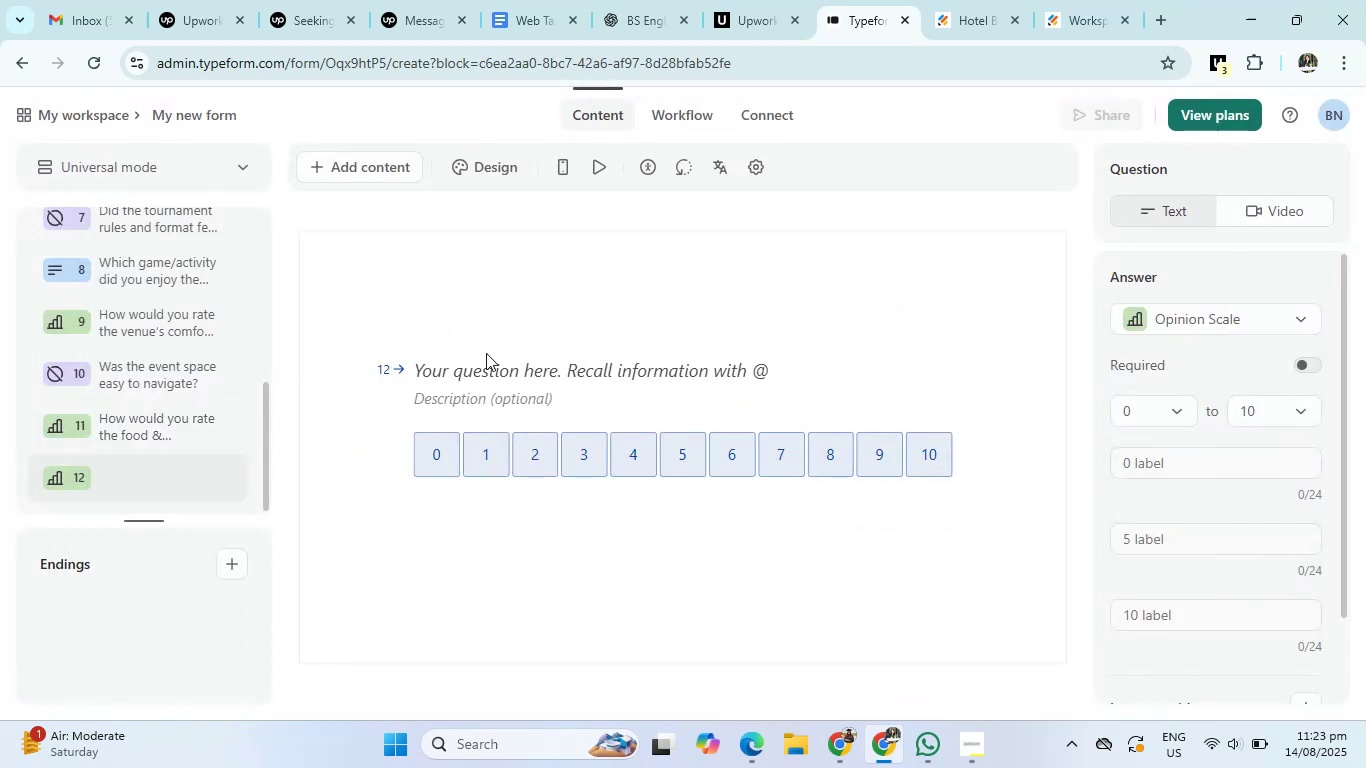 
left_click([481, 366])
 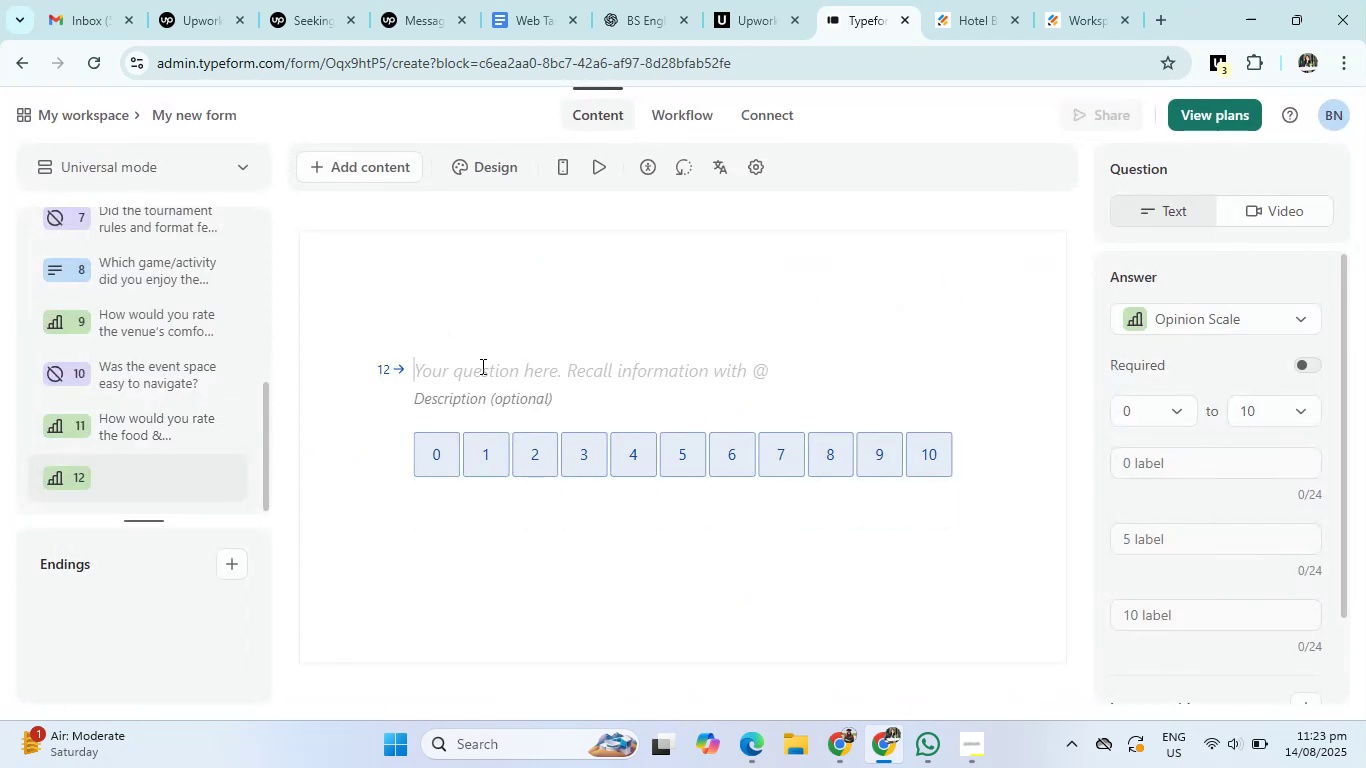 
key(Control+V)
 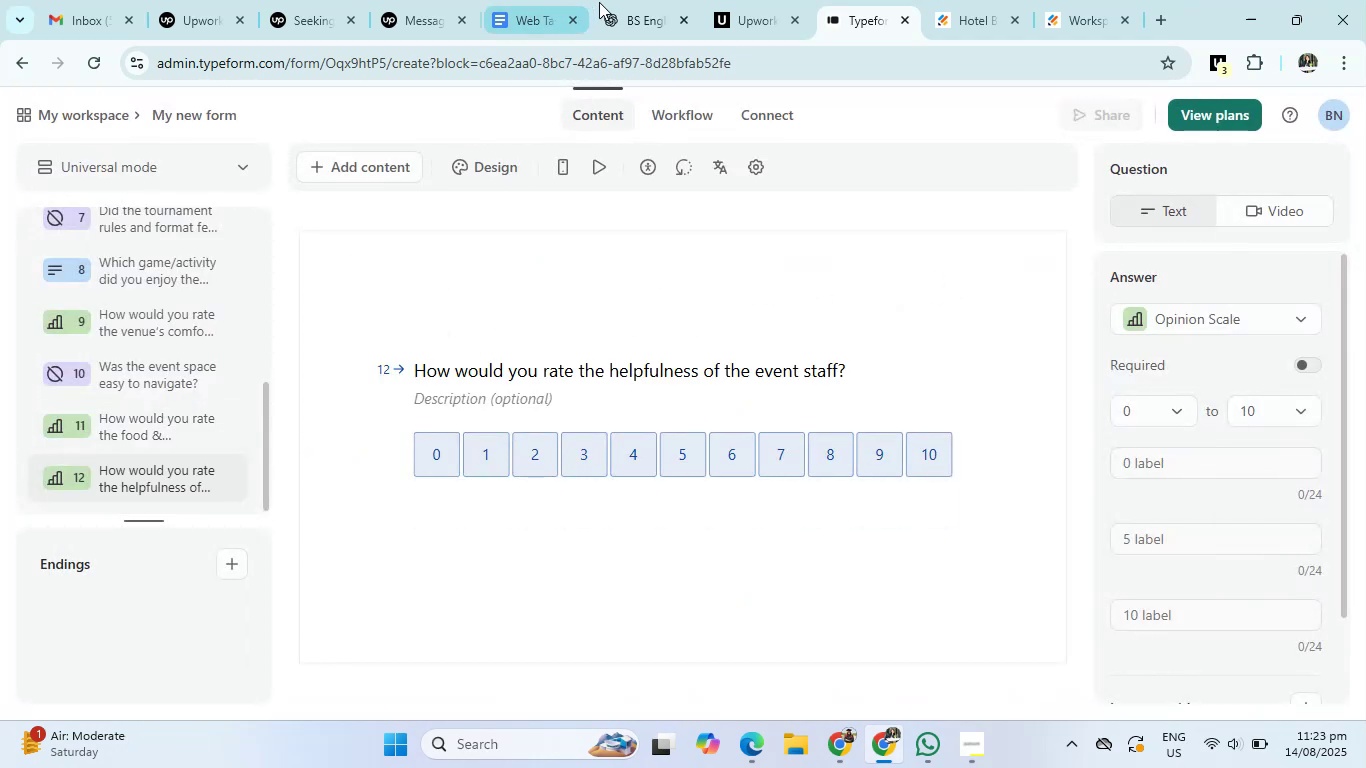 
left_click([613, 0])
 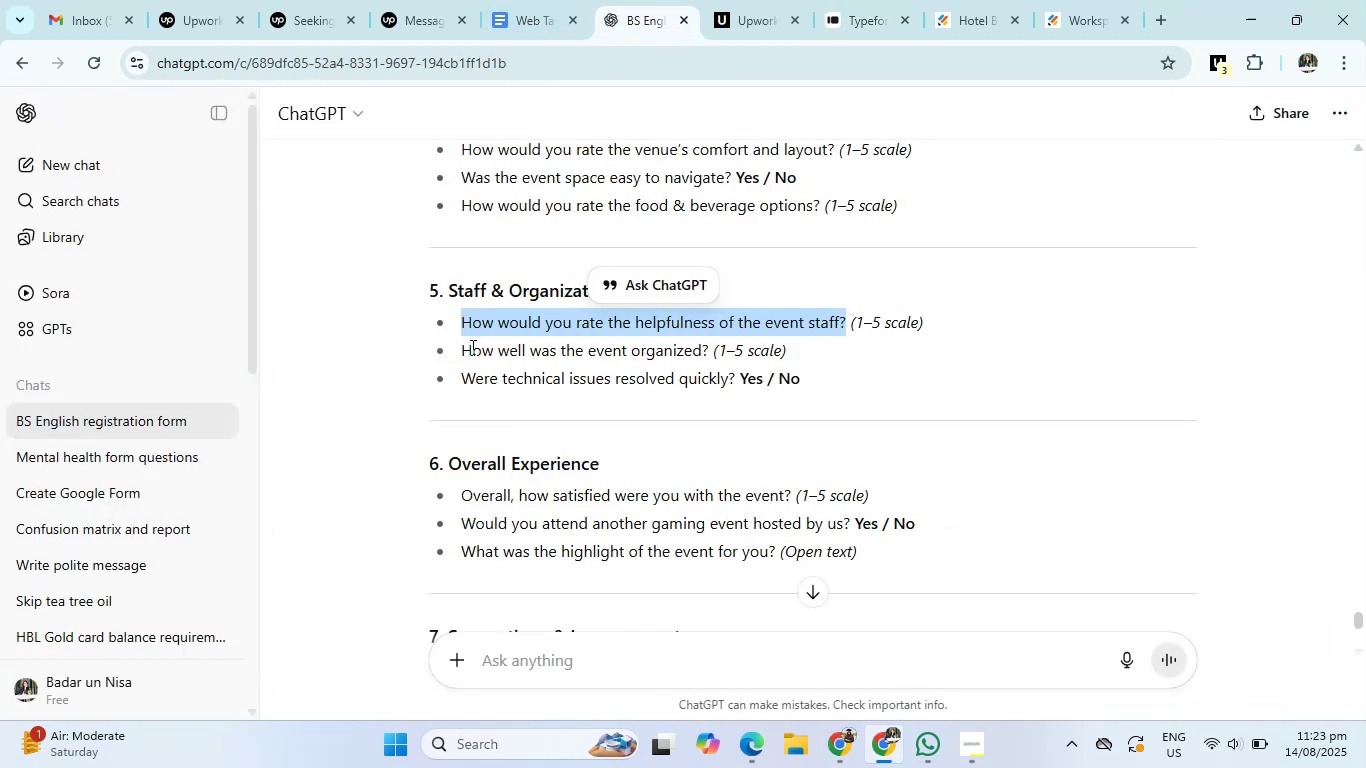 
left_click_drag(start_coordinate=[458, 351], to_coordinate=[707, 357])
 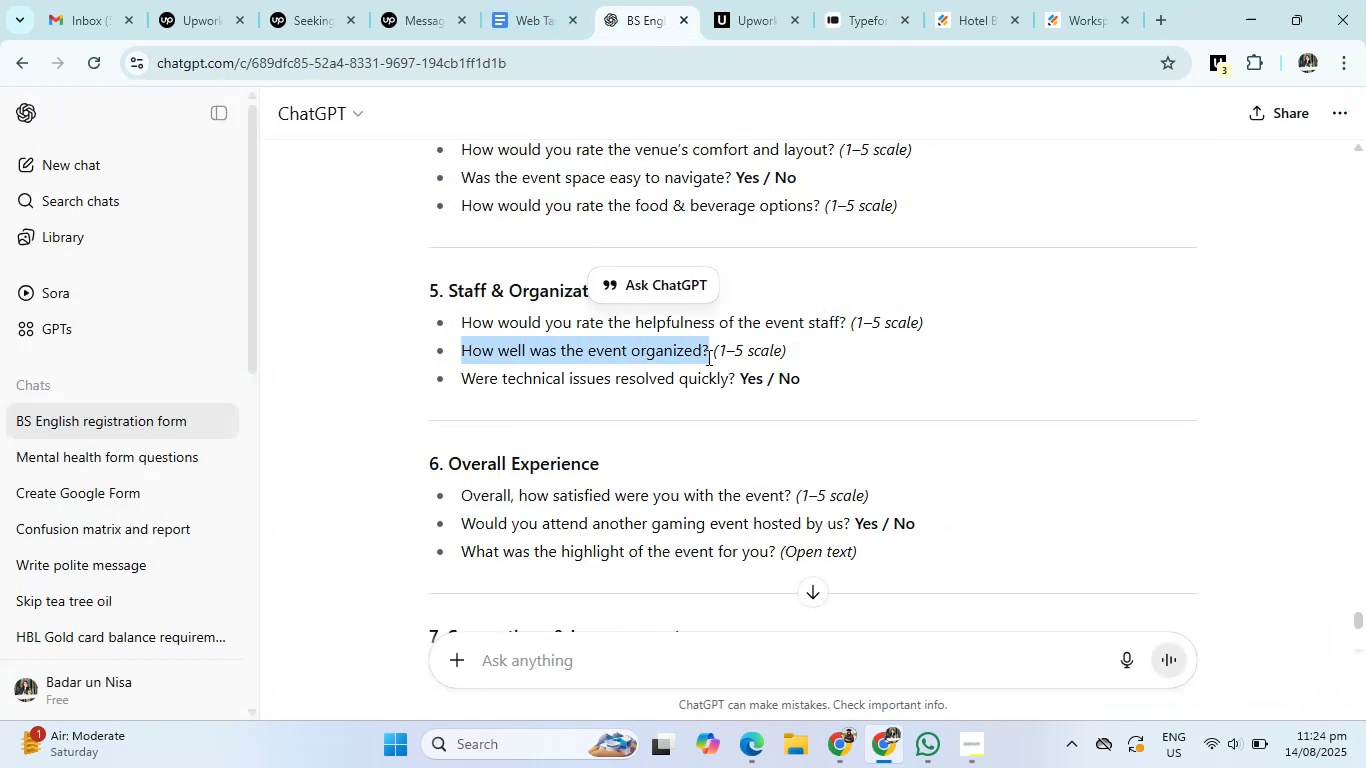 
hold_key(key=ControlLeft, duration=0.68)
 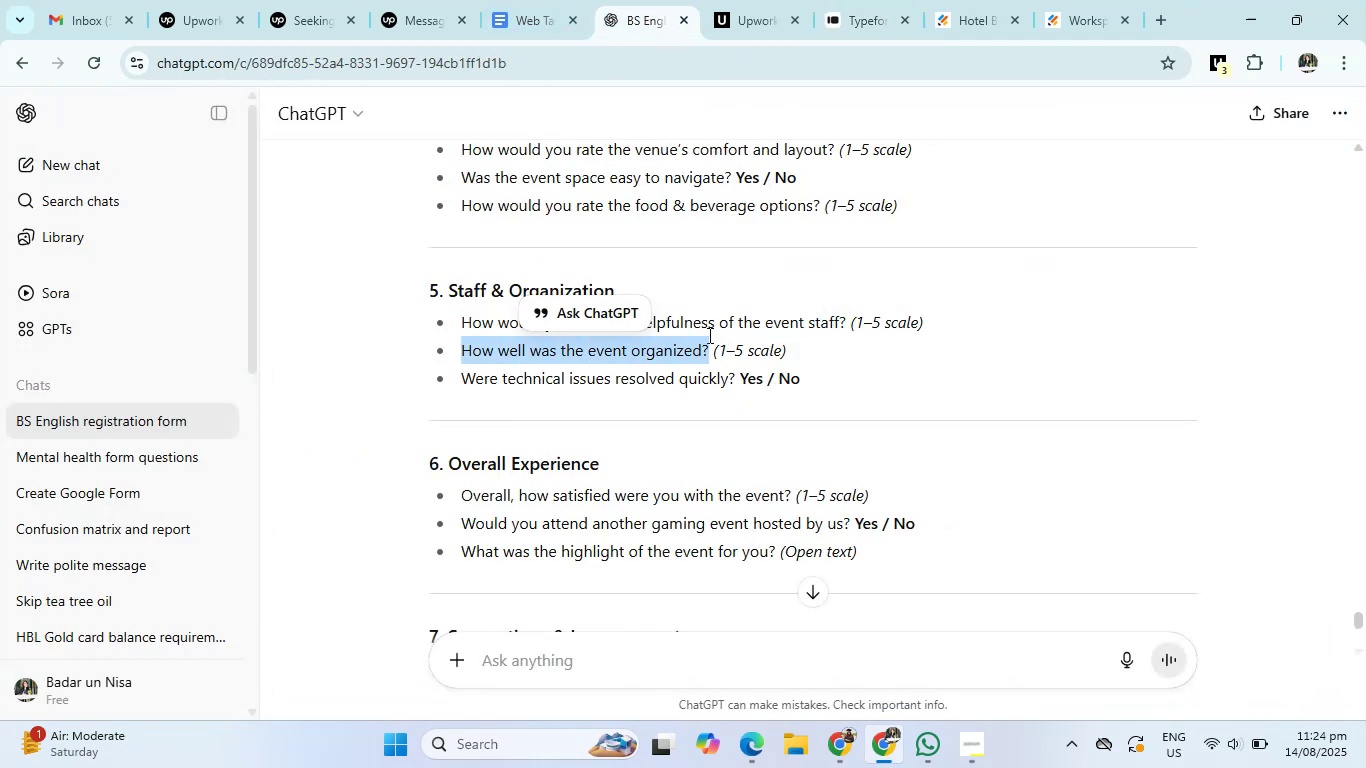 
hold_key(key=C, duration=0.31)
 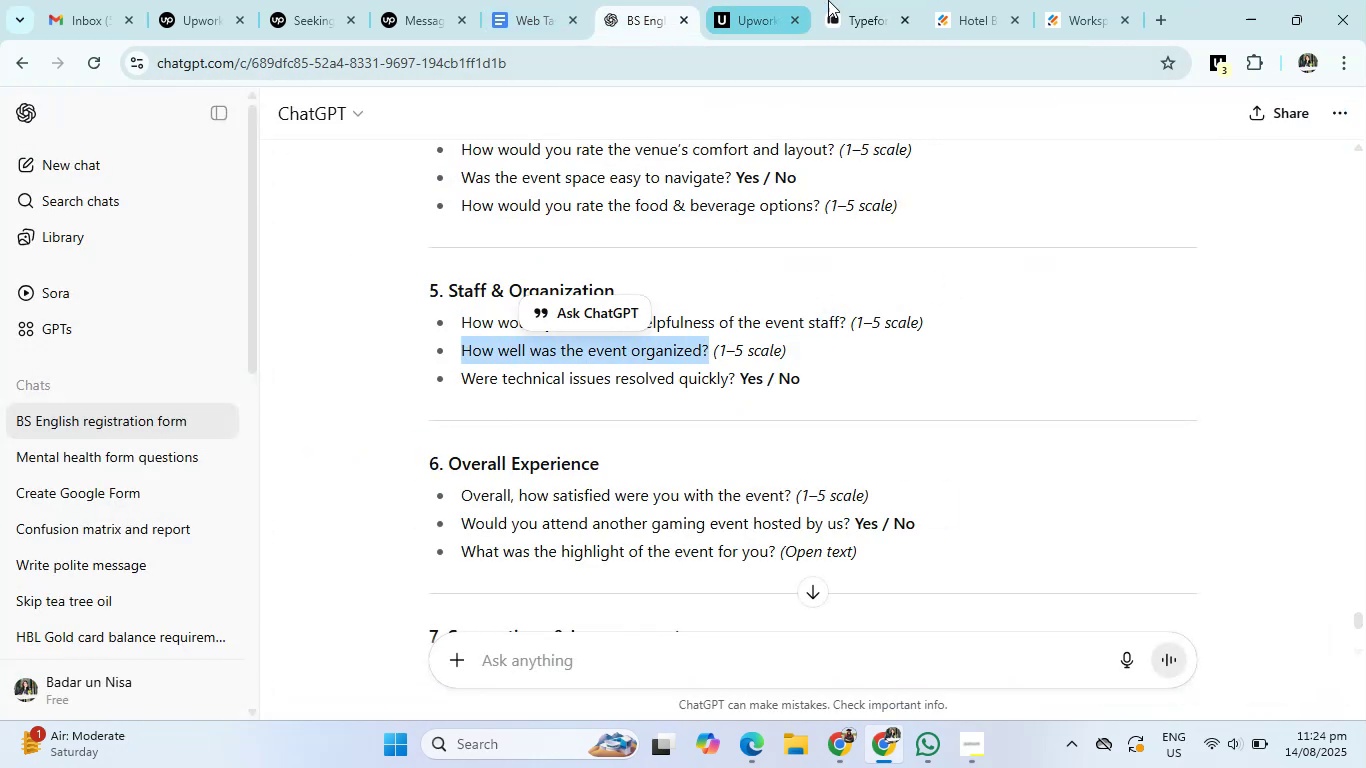 
left_click([861, 0])
 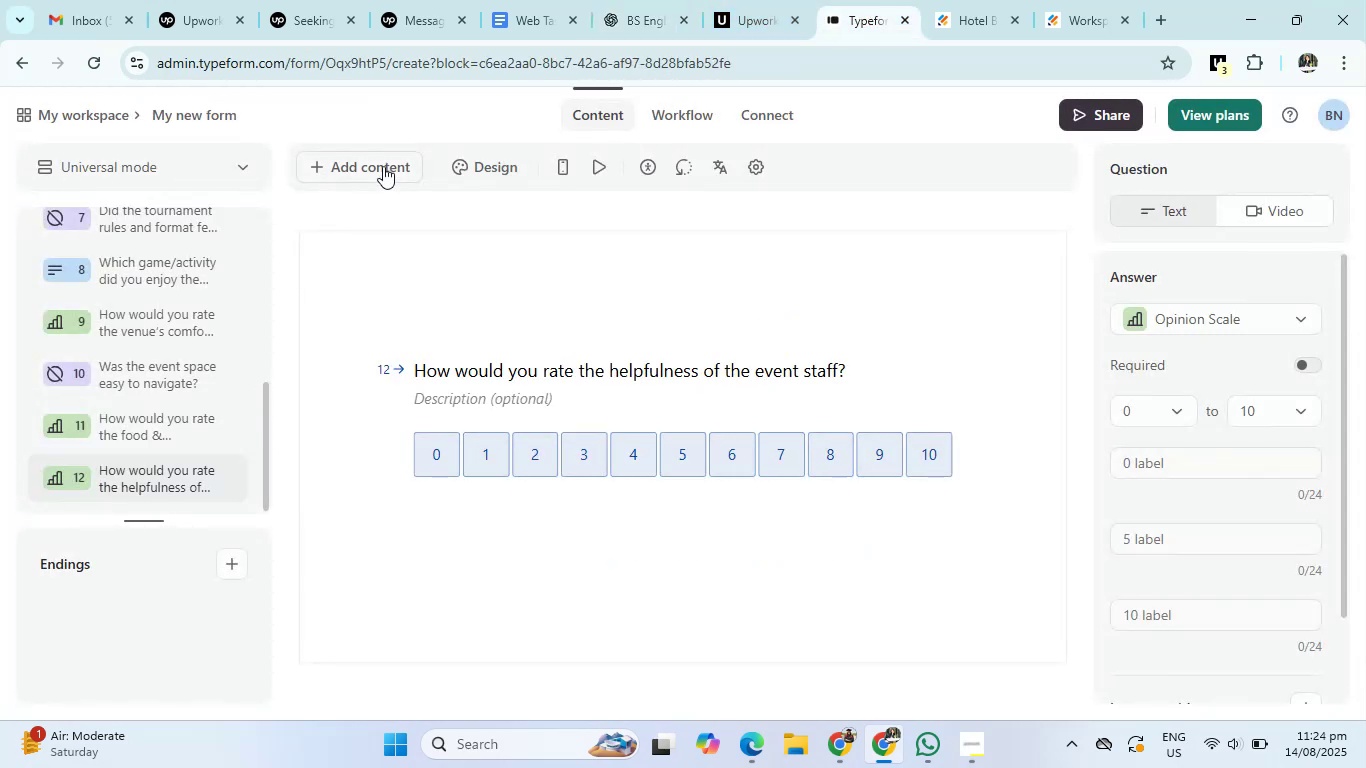 
left_click([383, 166])
 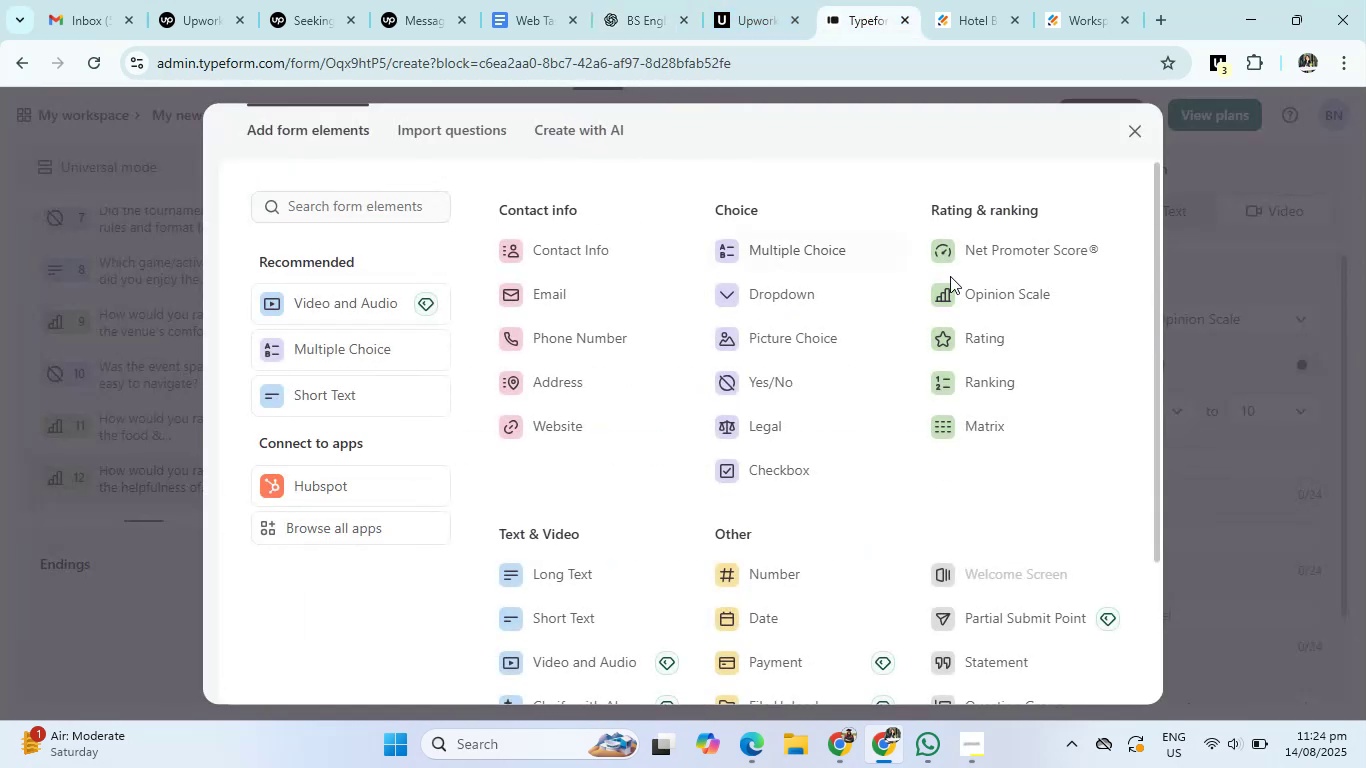 
left_click([980, 282])
 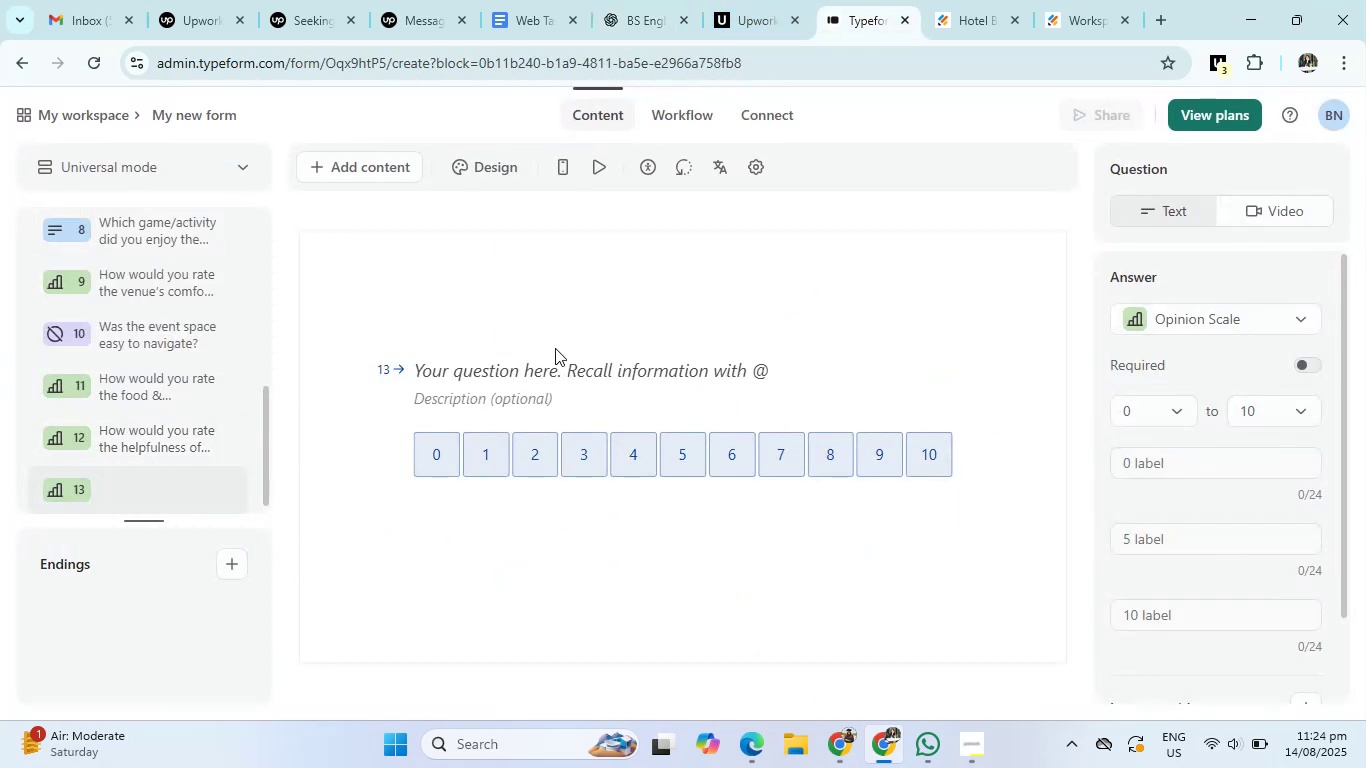 
left_click([553, 361])
 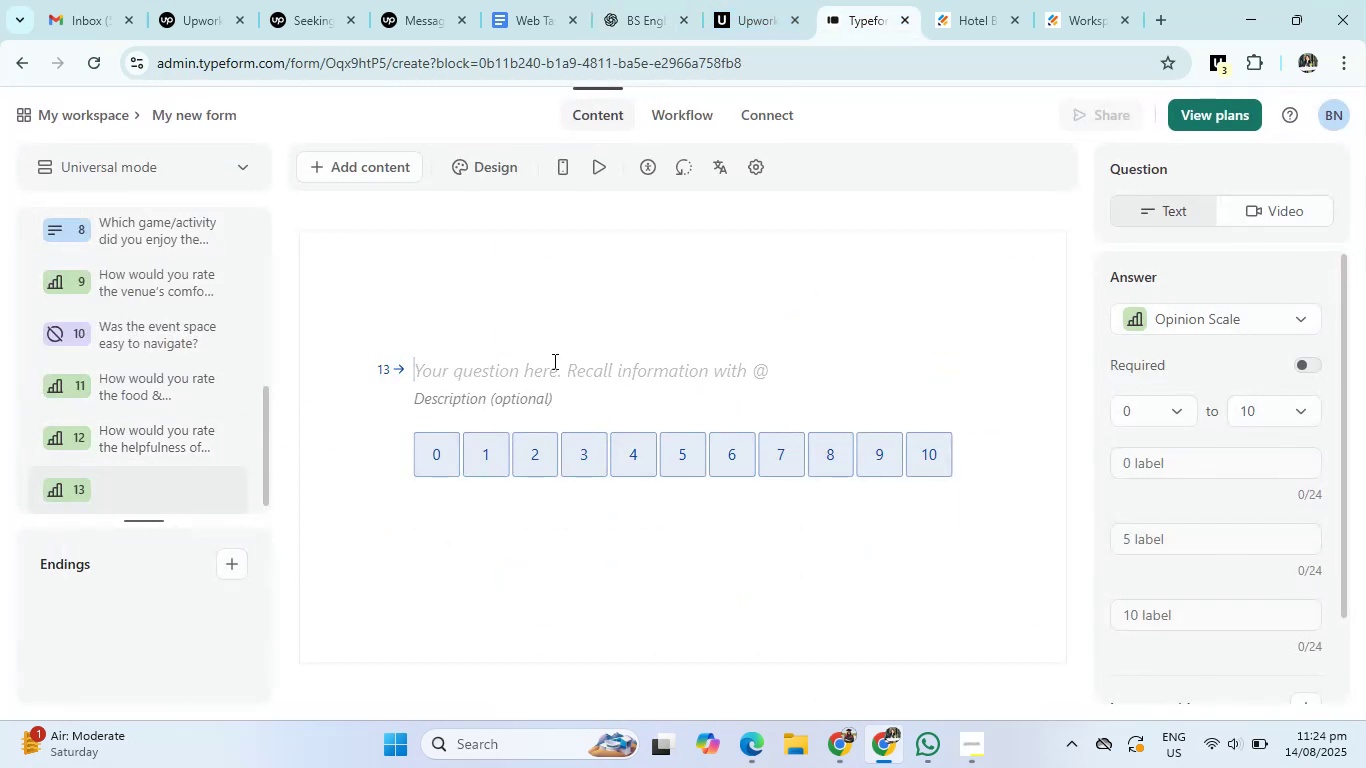 
key(Control+V)
 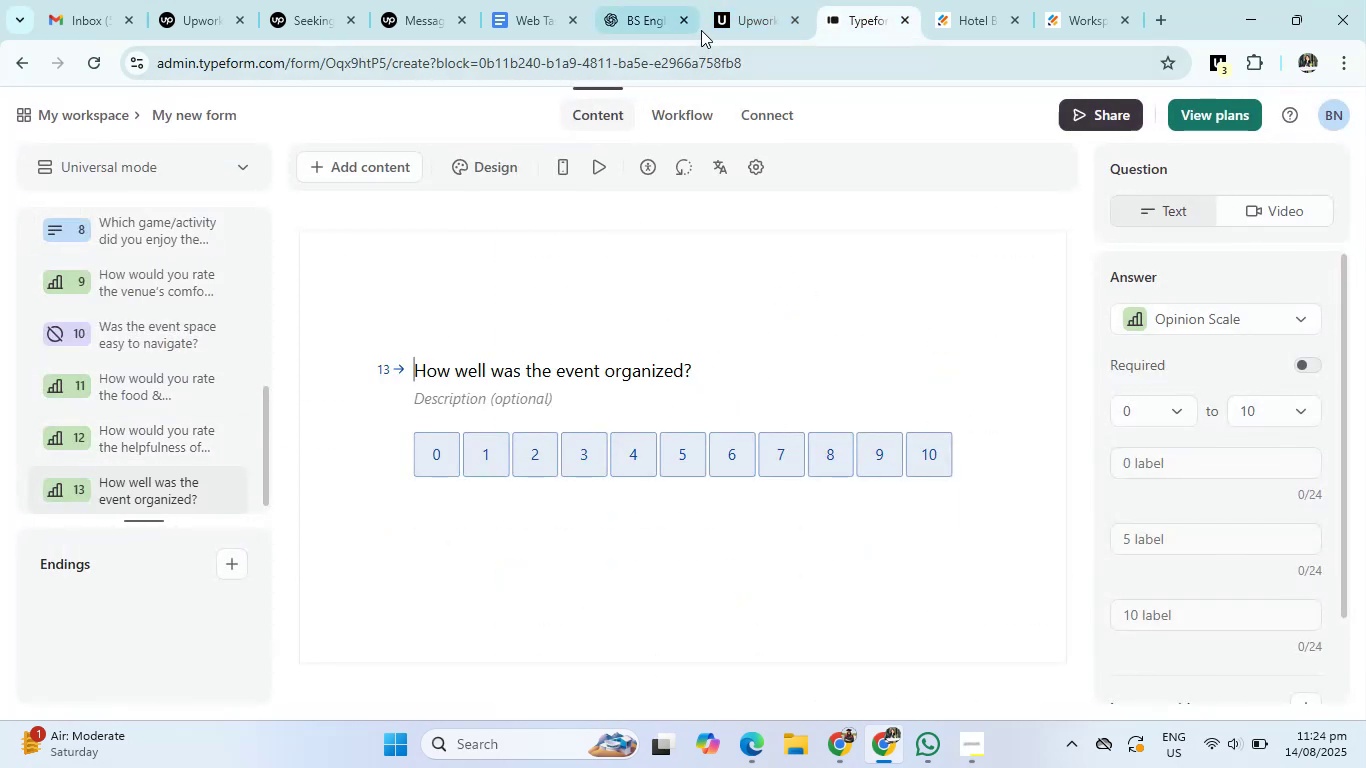 
left_click([638, 0])
 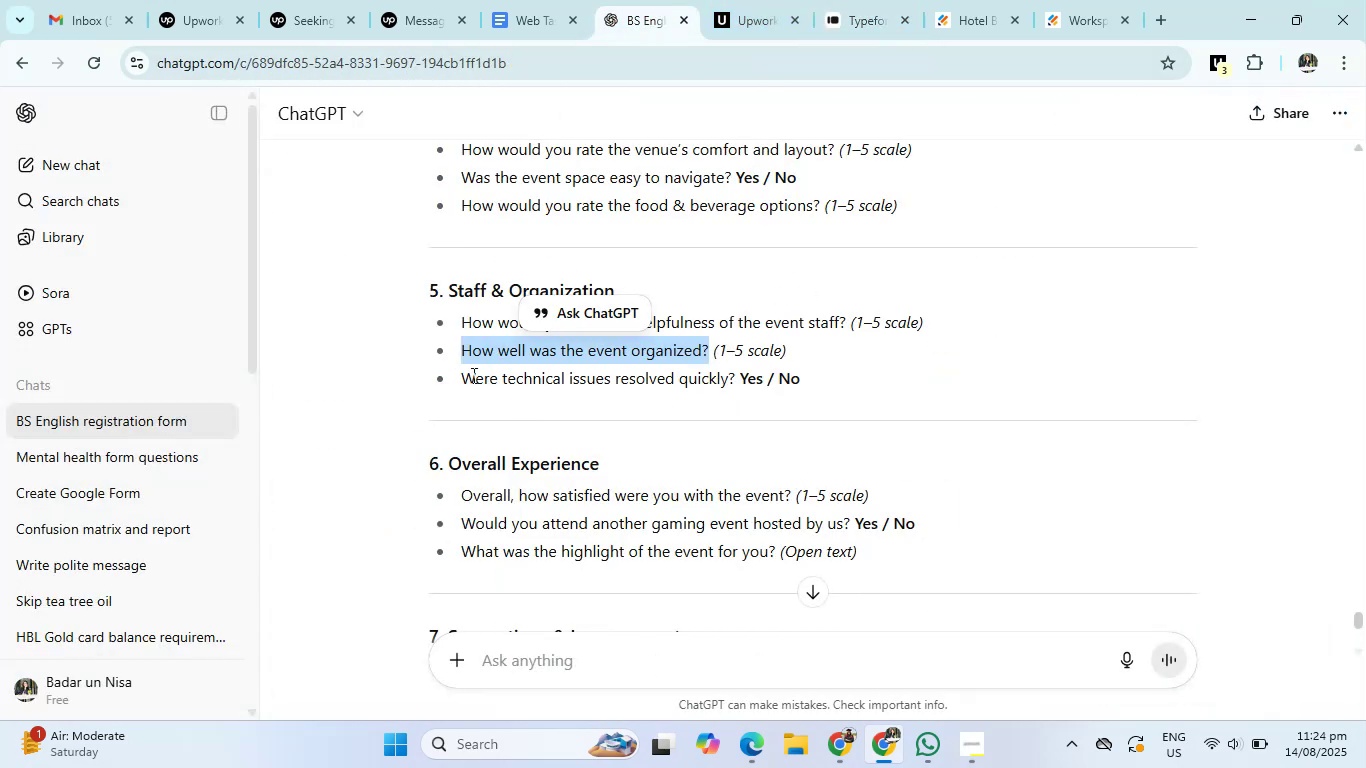 
left_click_drag(start_coordinate=[457, 386], to_coordinate=[738, 389])
 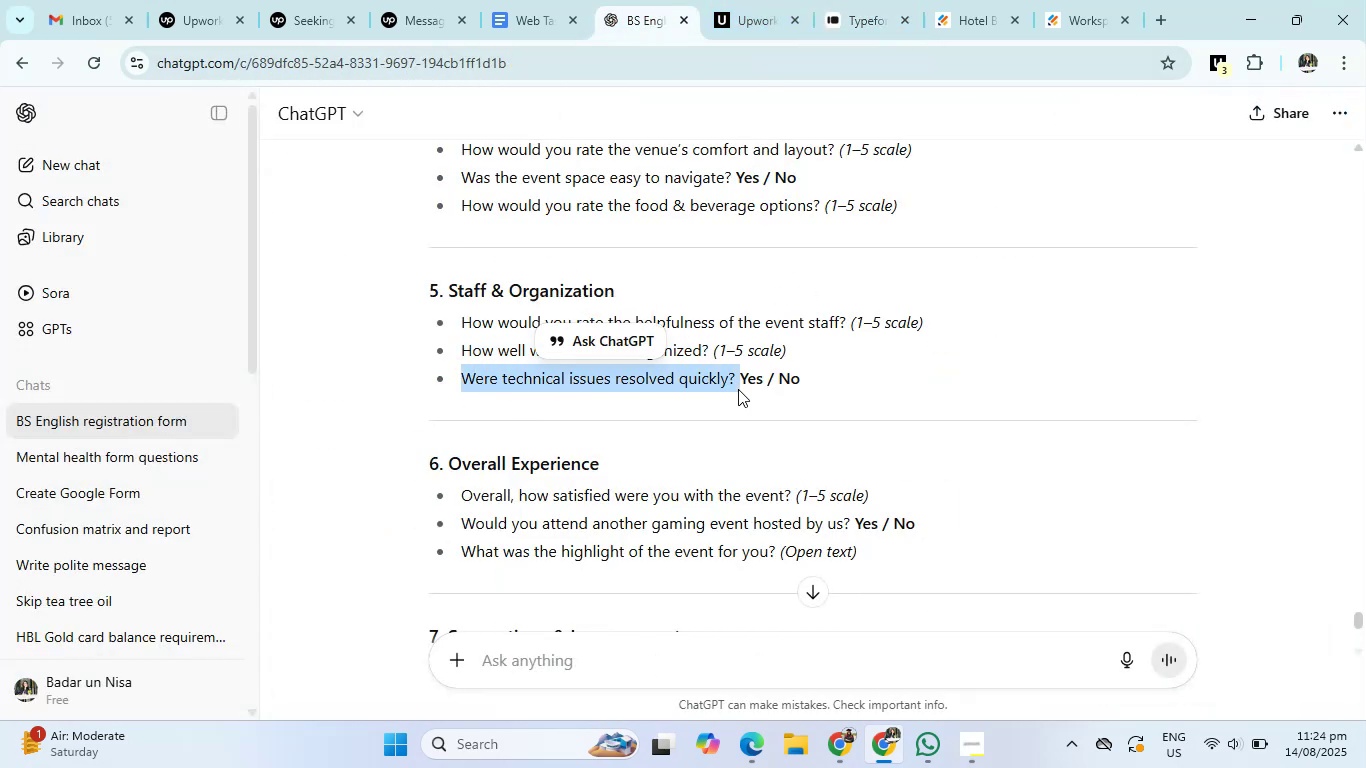 
key(Control+C)
 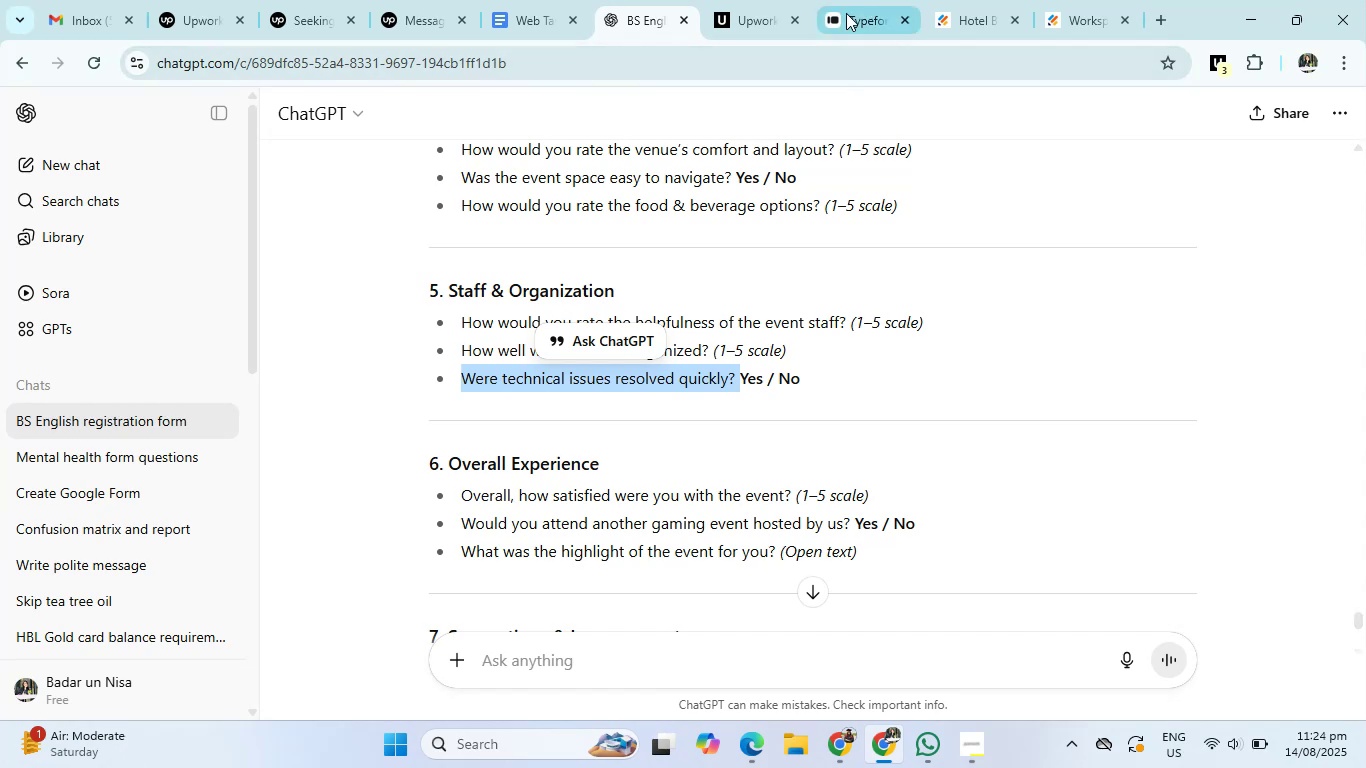 
left_click([848, 6])
 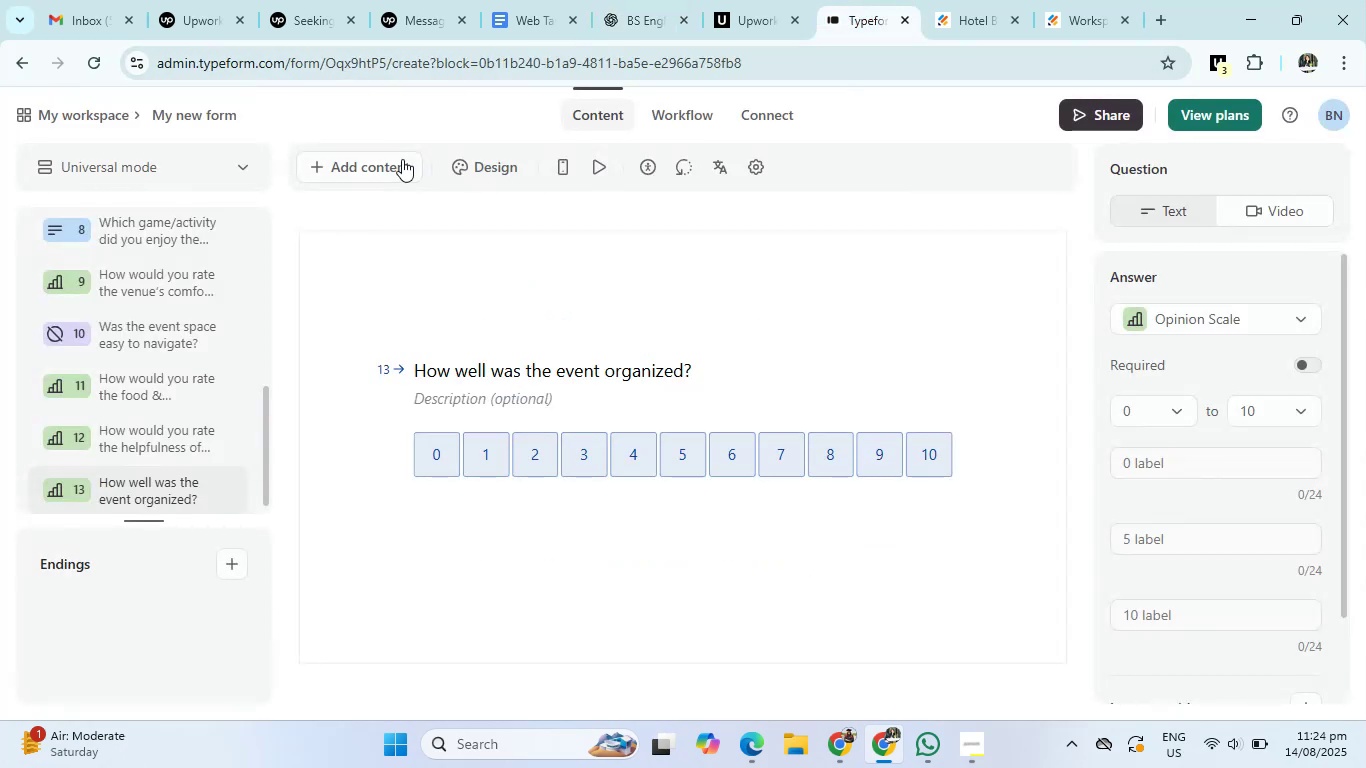 
left_click([386, 159])
 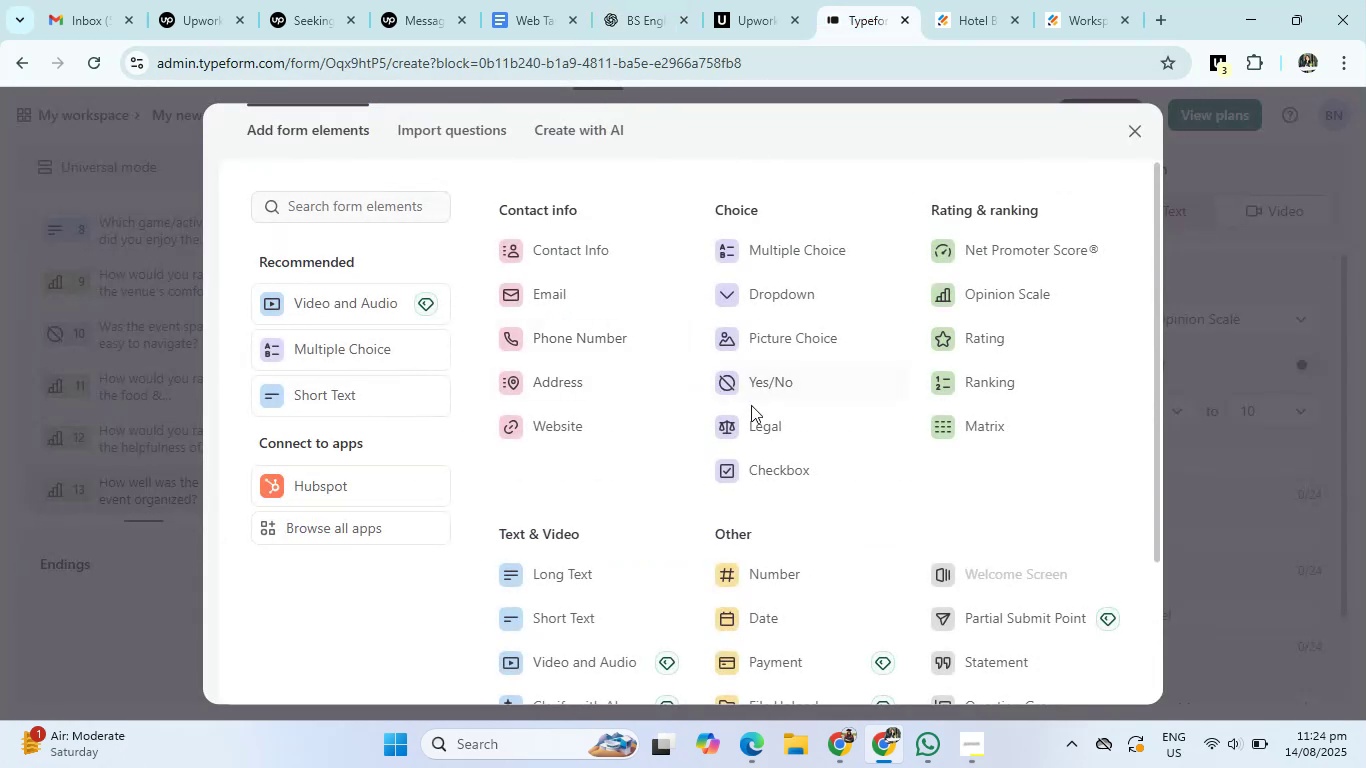 
left_click([772, 378])
 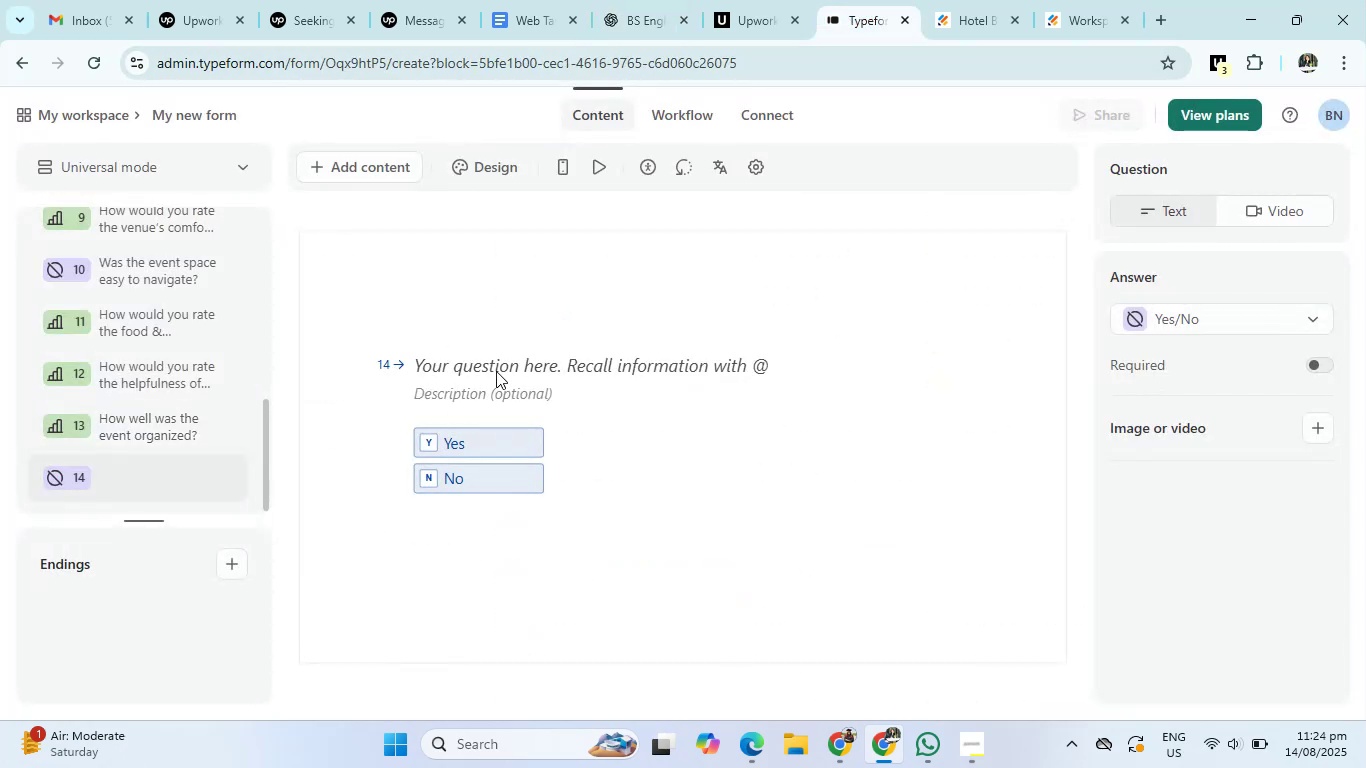 
left_click([495, 368])
 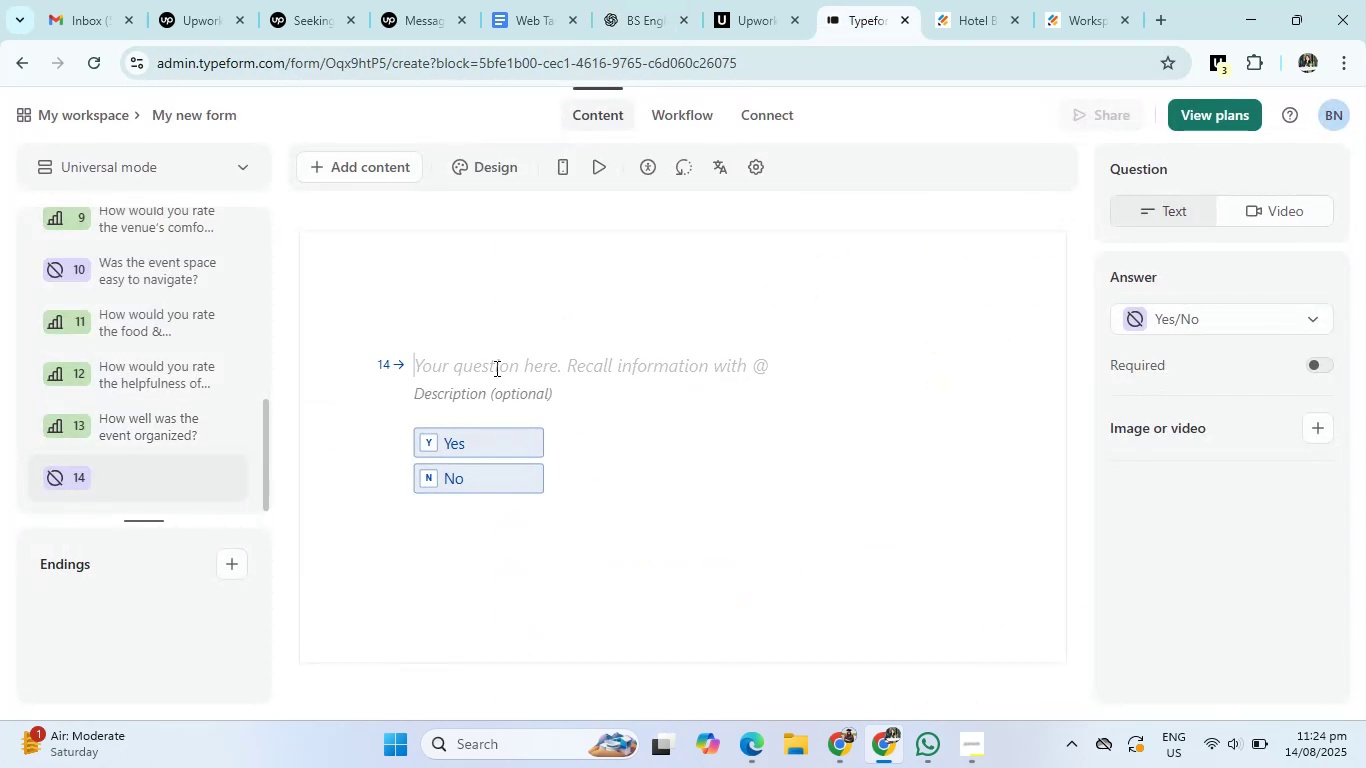 
key(Control+V)
 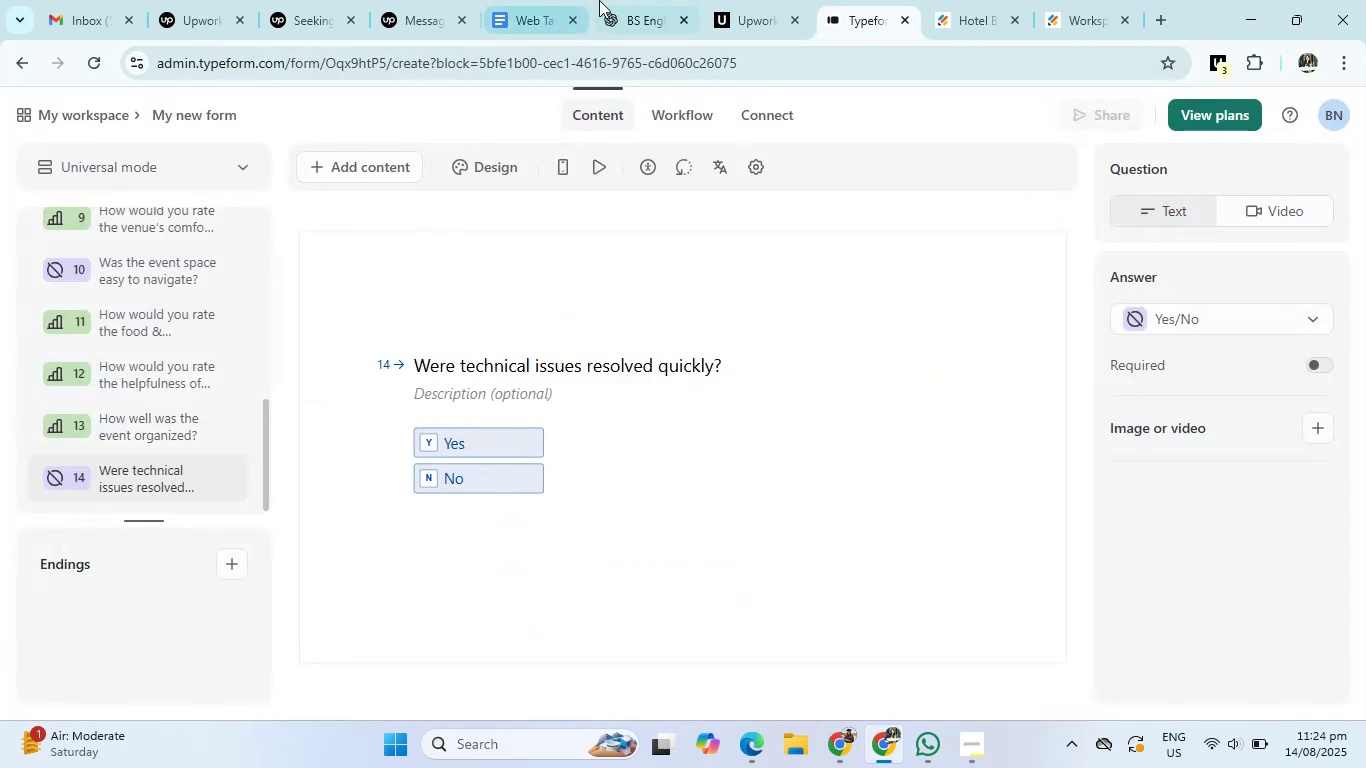 
left_click([628, 3])
 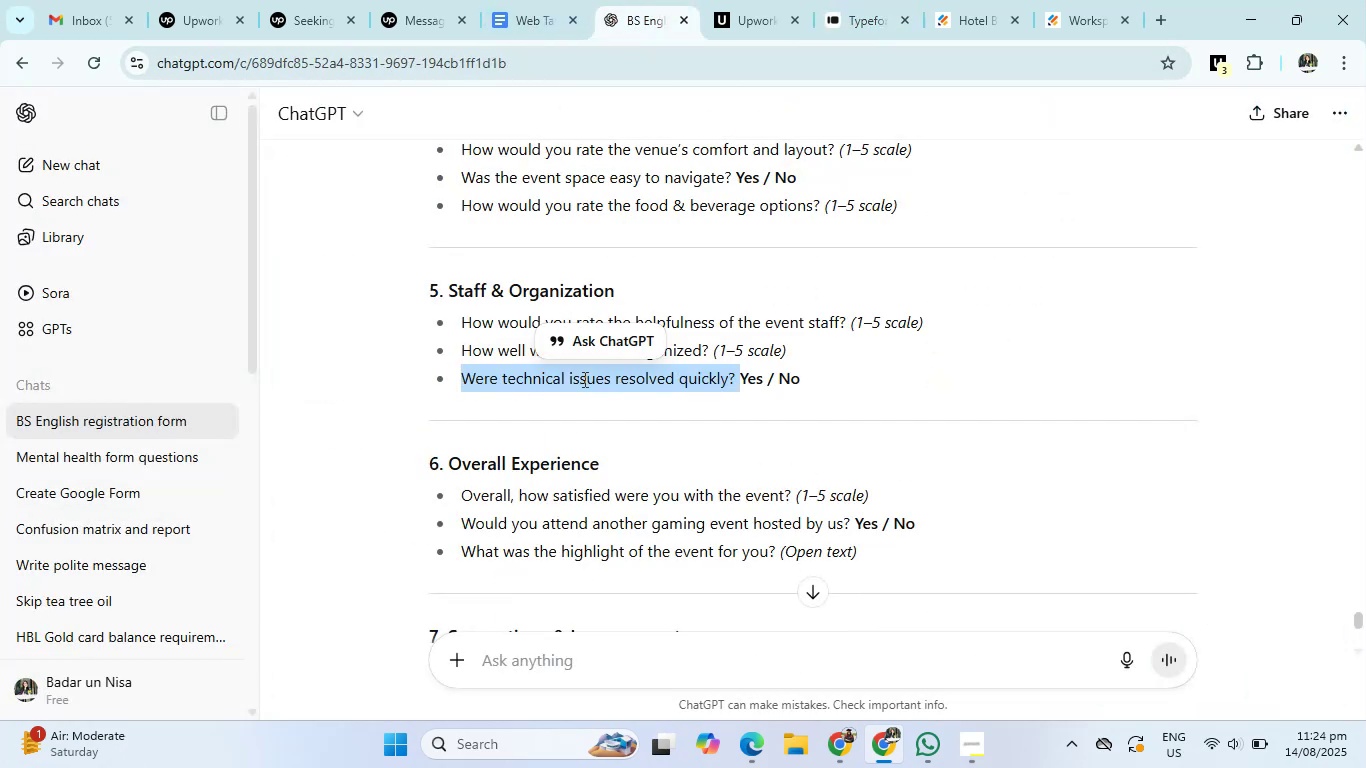 
scroll: coordinate [560, 453], scroll_direction: down, amount: 1.0
 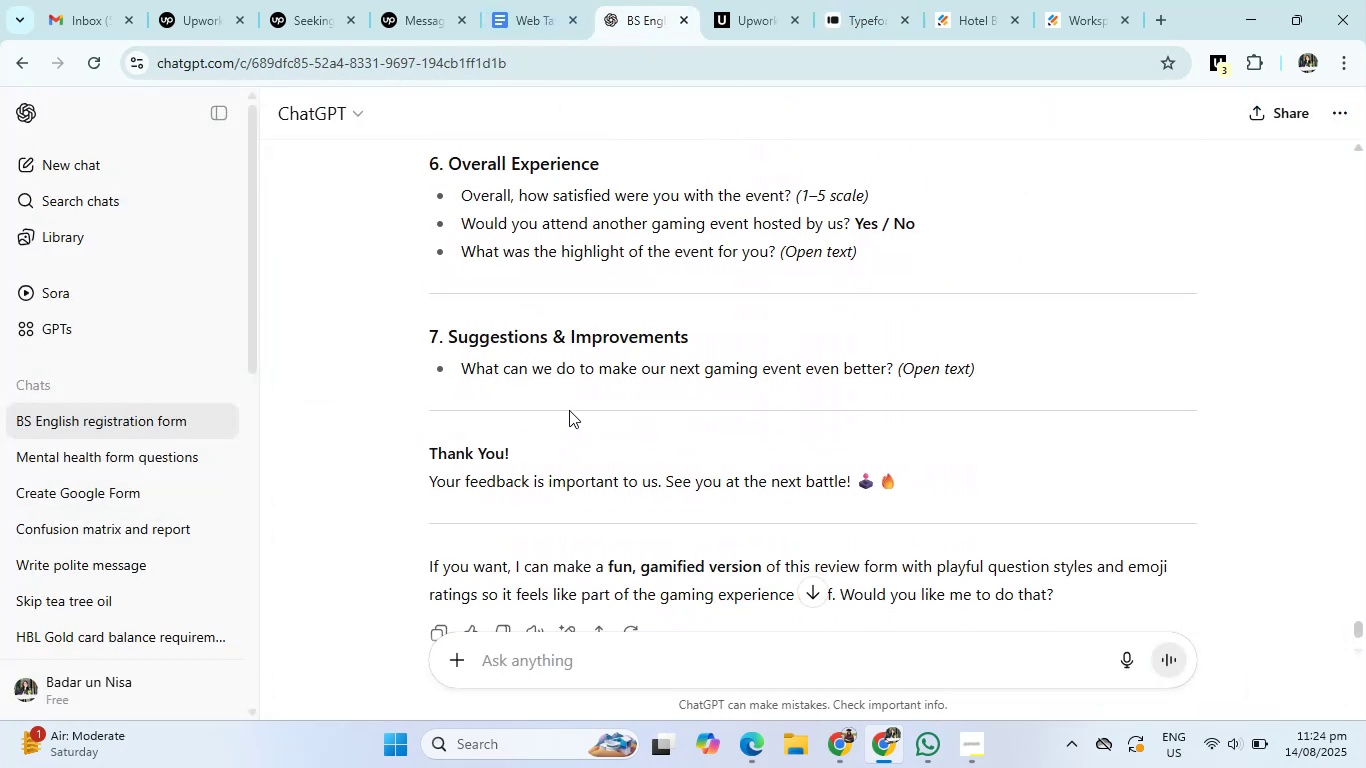 
scroll: coordinate [576, 345], scroll_direction: up, amount: 1.0
 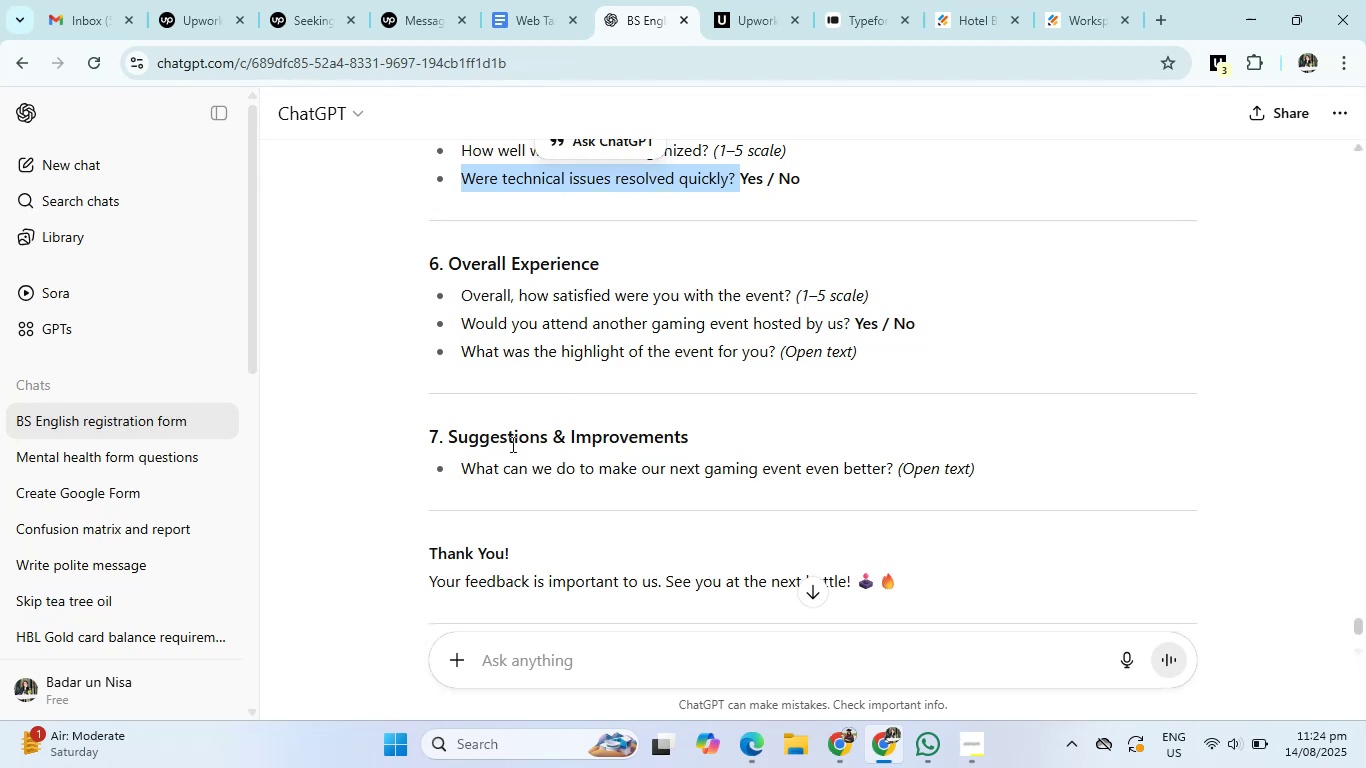 
left_click_drag(start_coordinate=[457, 295], to_coordinate=[796, 294])
 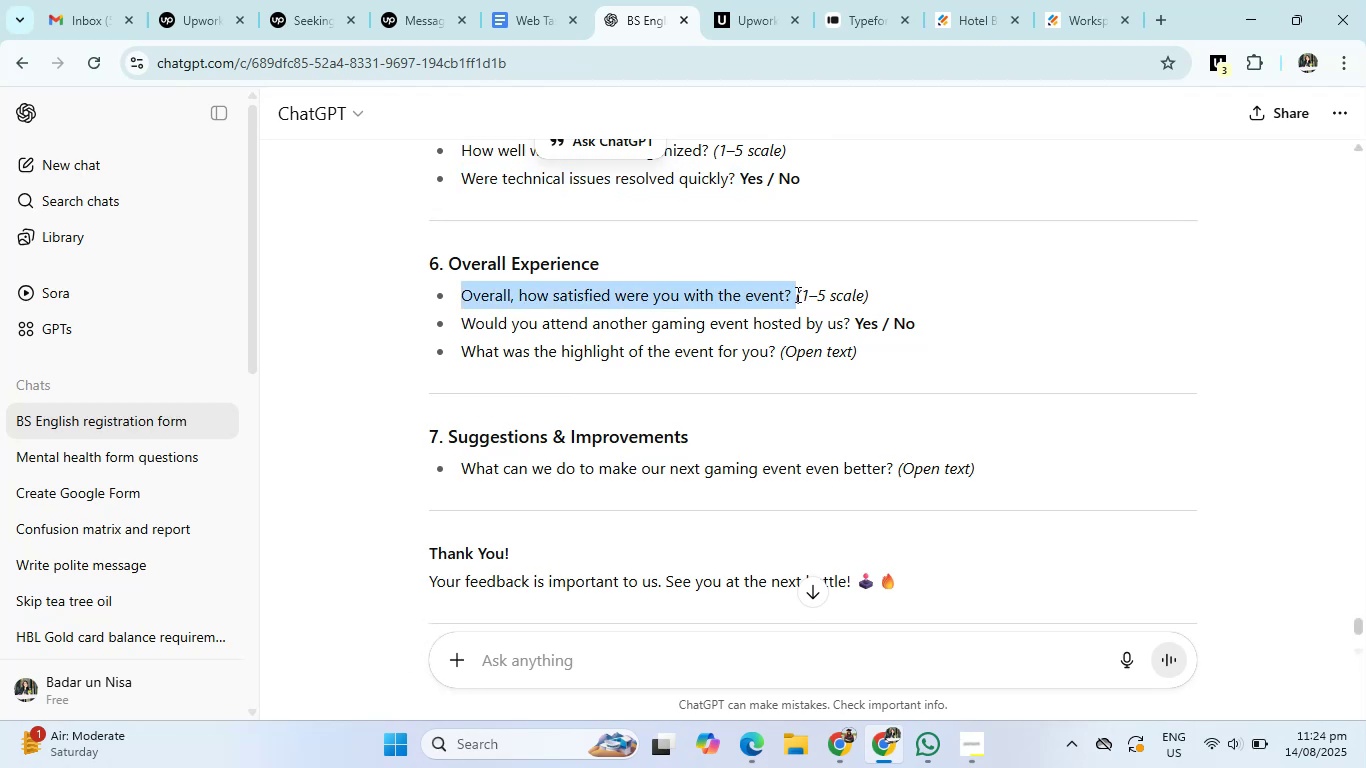 
key(Control+C)
 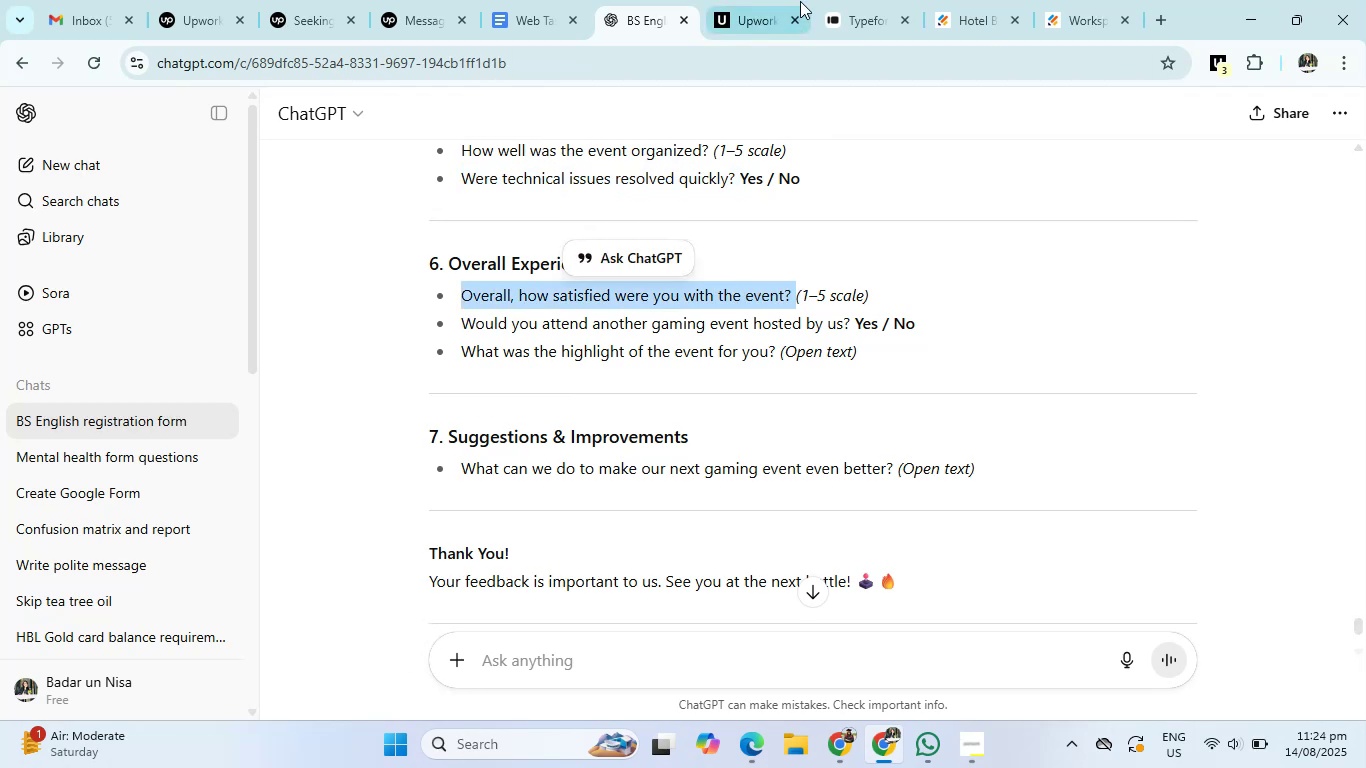 
left_click([873, 0])
 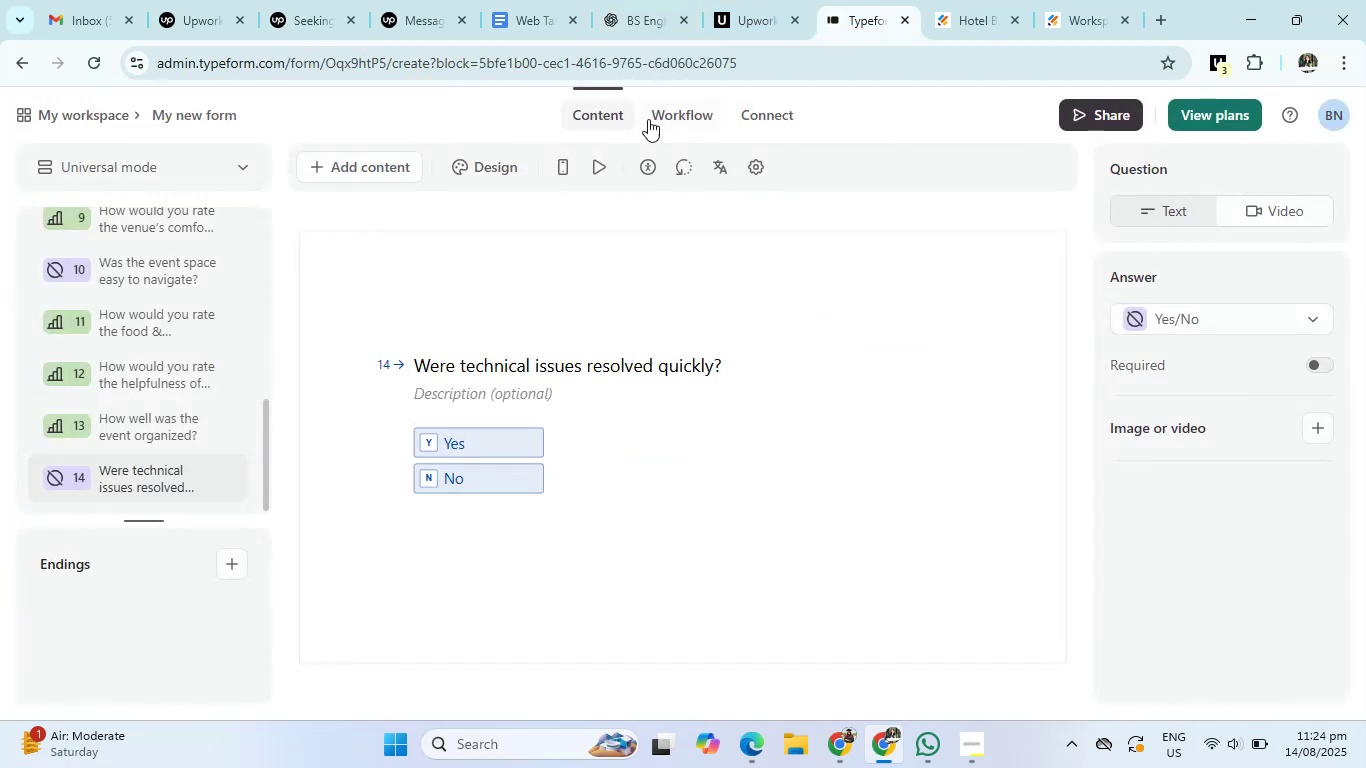 
left_click([371, 167])
 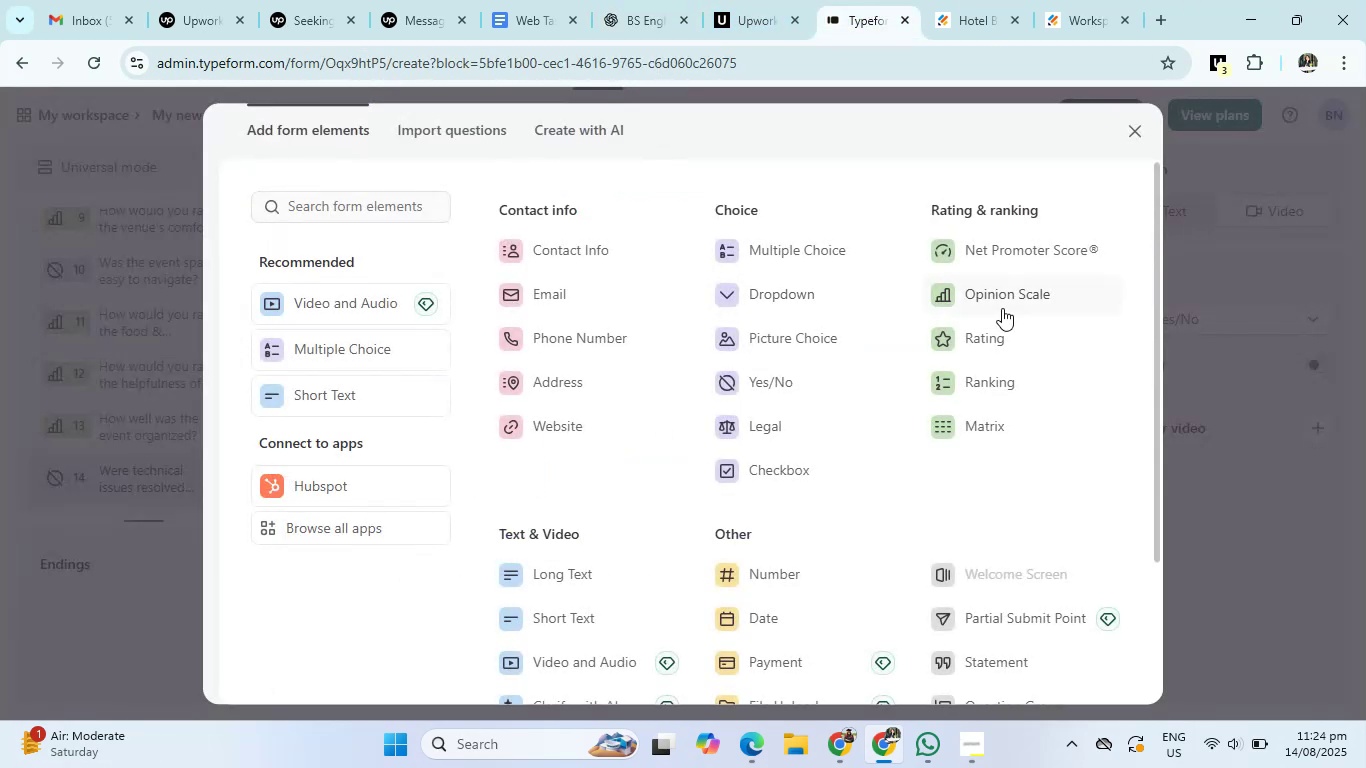 
left_click([1008, 299])
 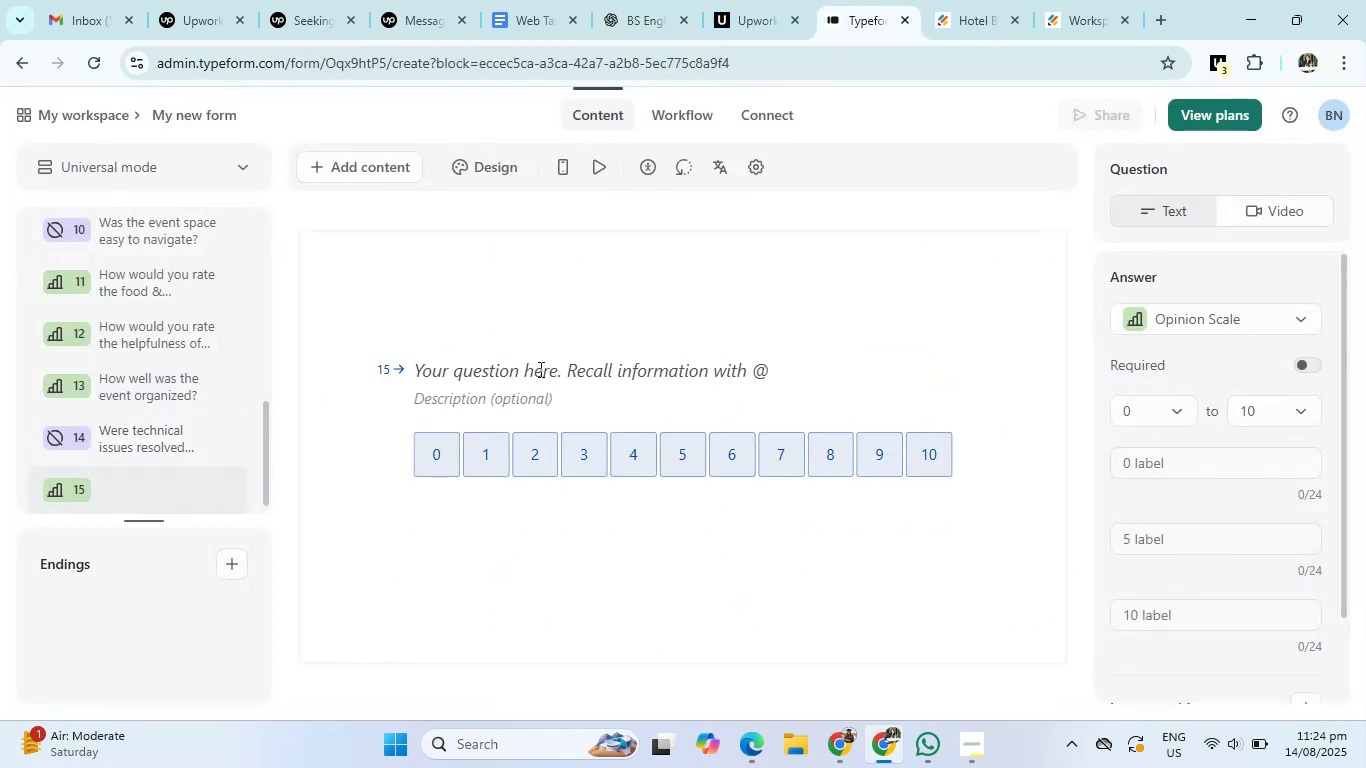 
left_click([536, 372])
 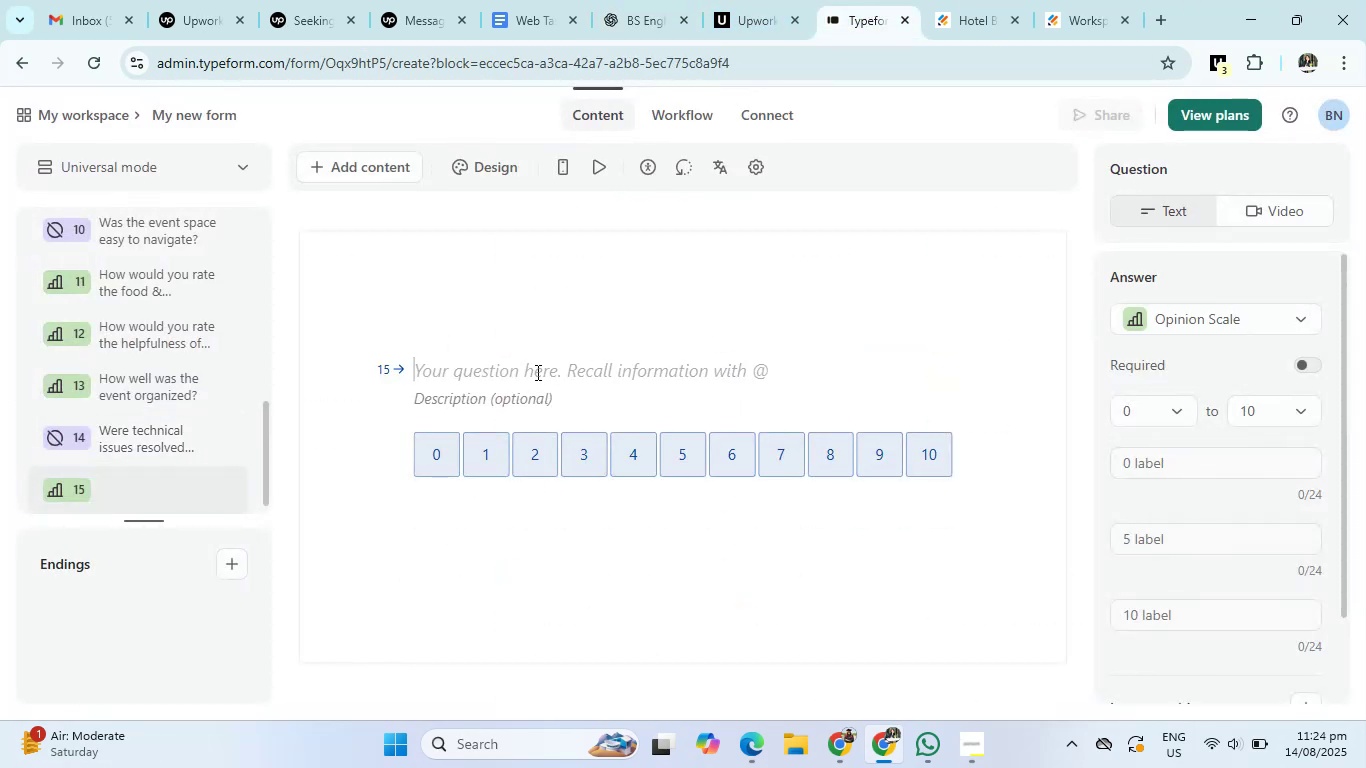 
key(Control+V)
 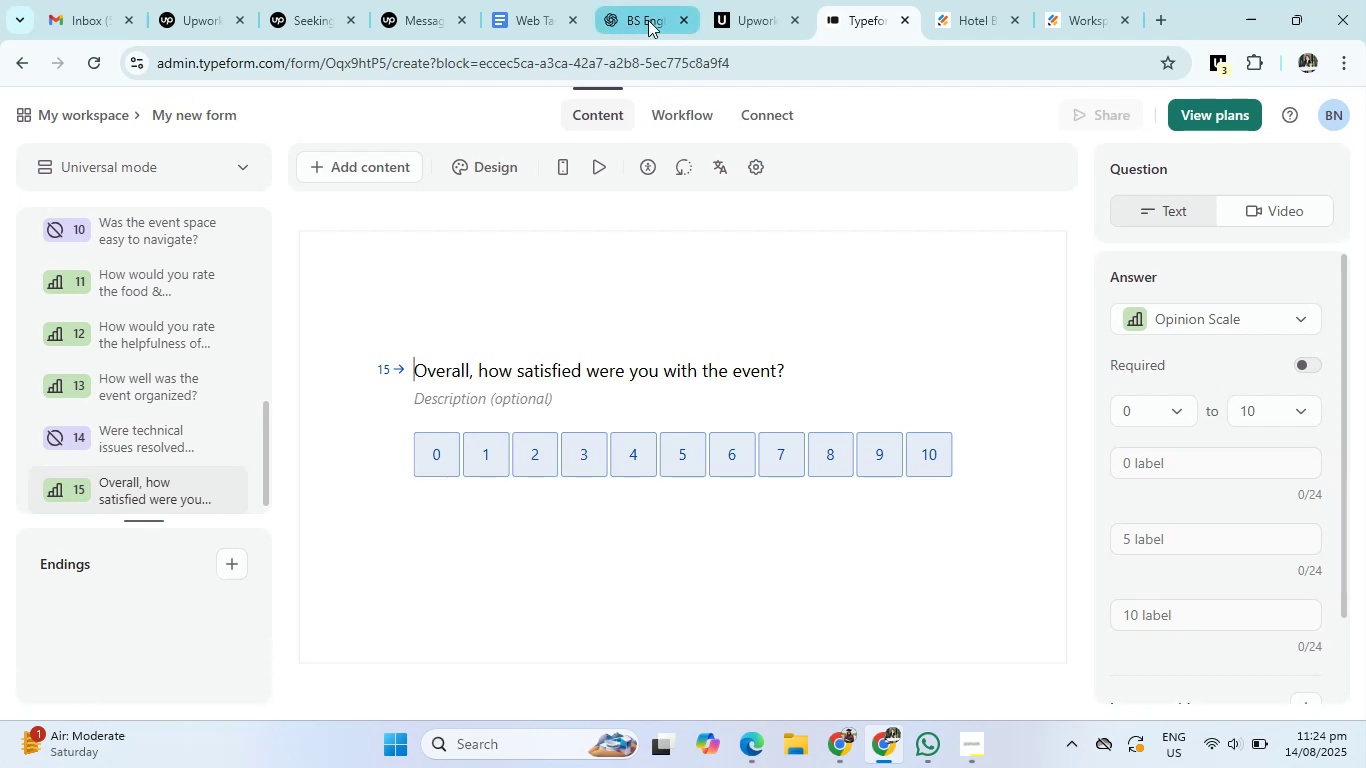 
left_click([648, 20])
 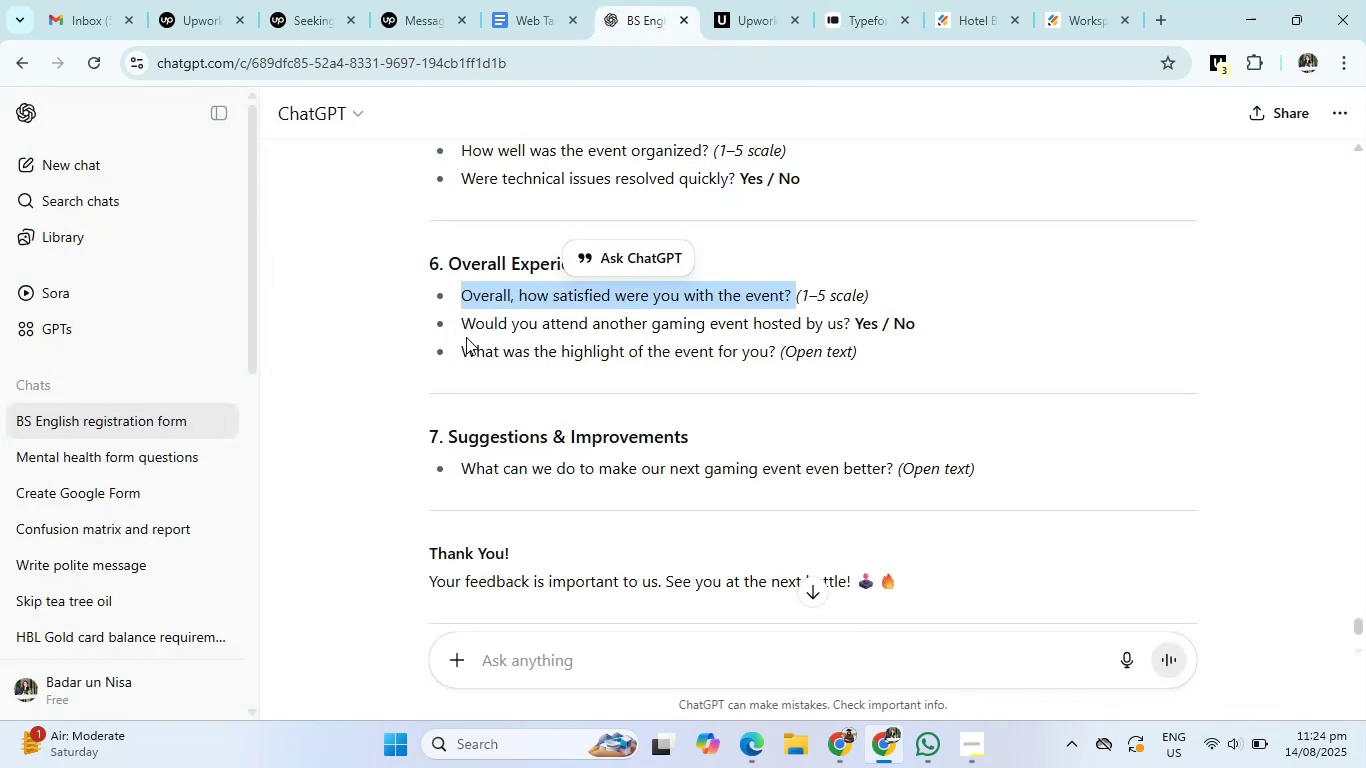 
left_click_drag(start_coordinate=[458, 324], to_coordinate=[857, 324])
 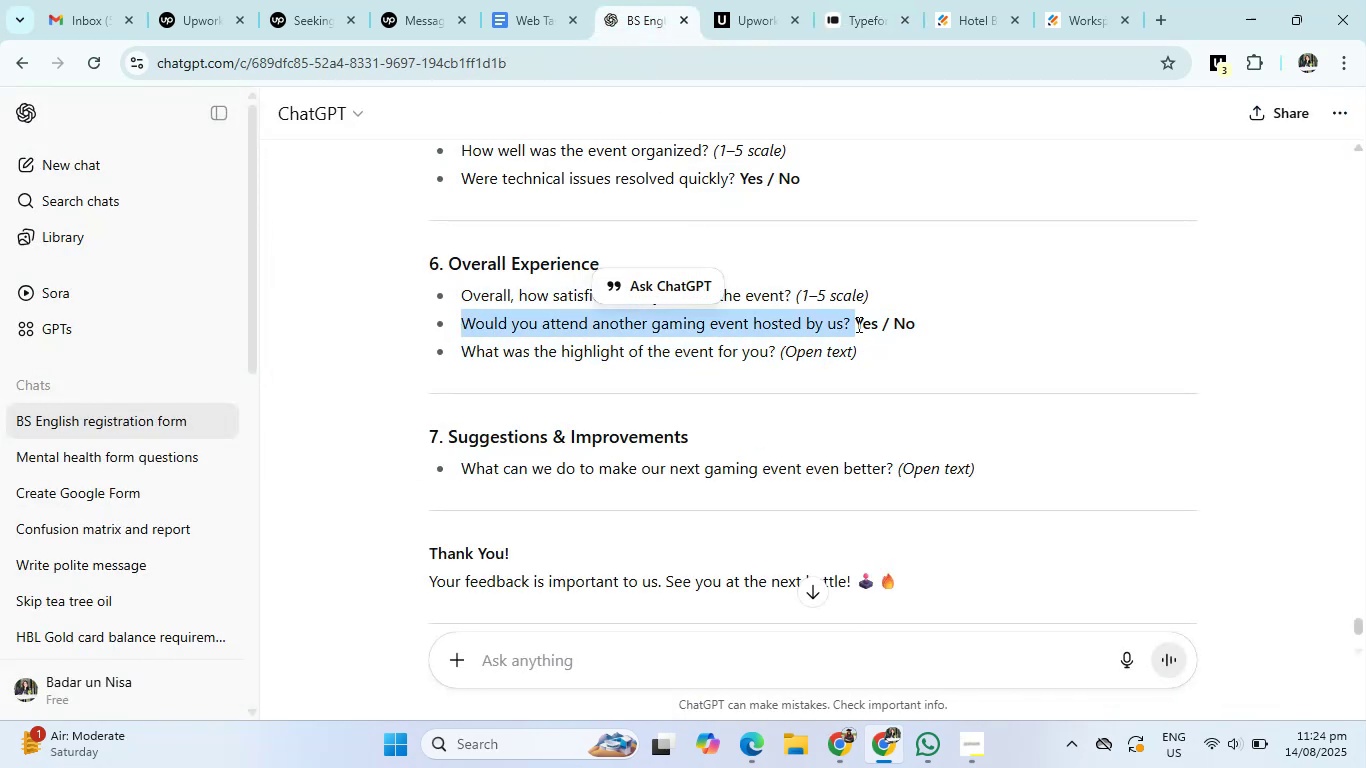 
key(Control+C)
 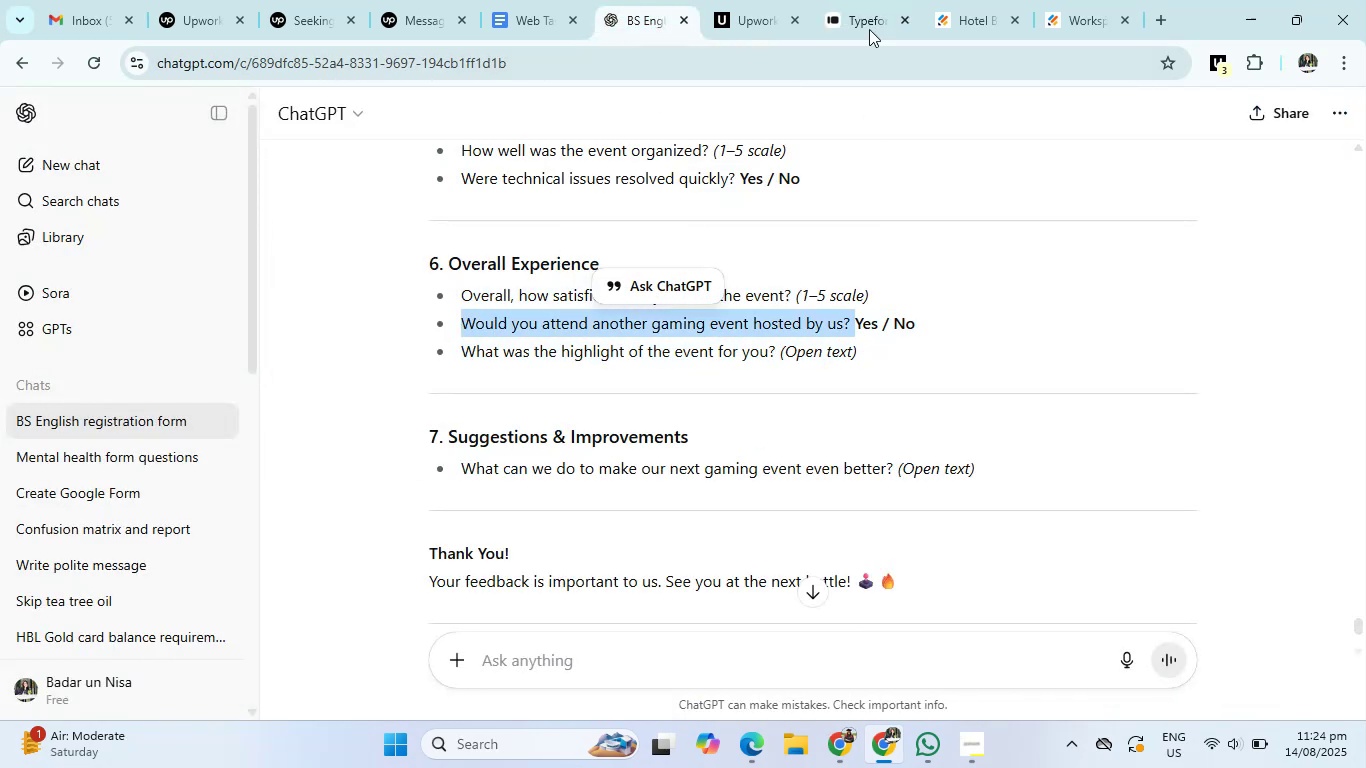 
left_click([868, 25])
 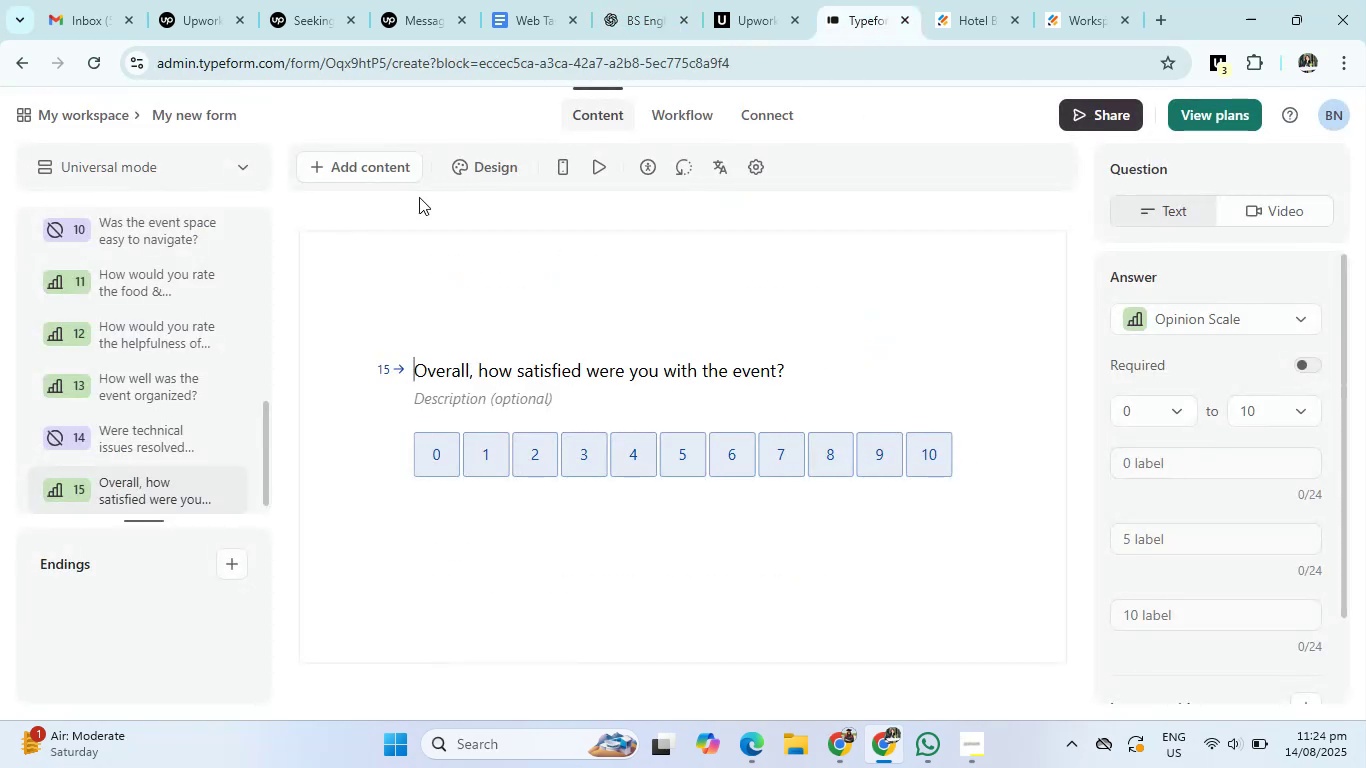 
left_click([357, 165])
 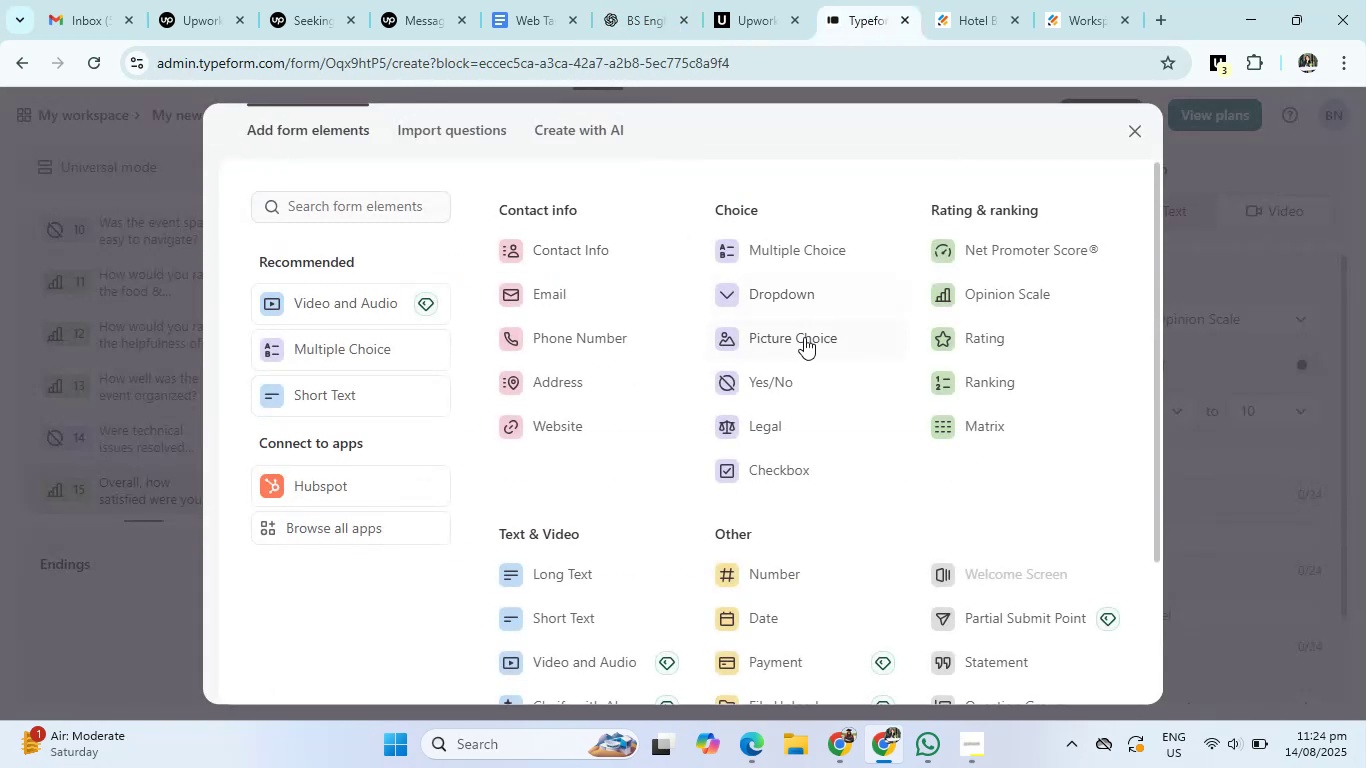 
left_click([799, 378])
 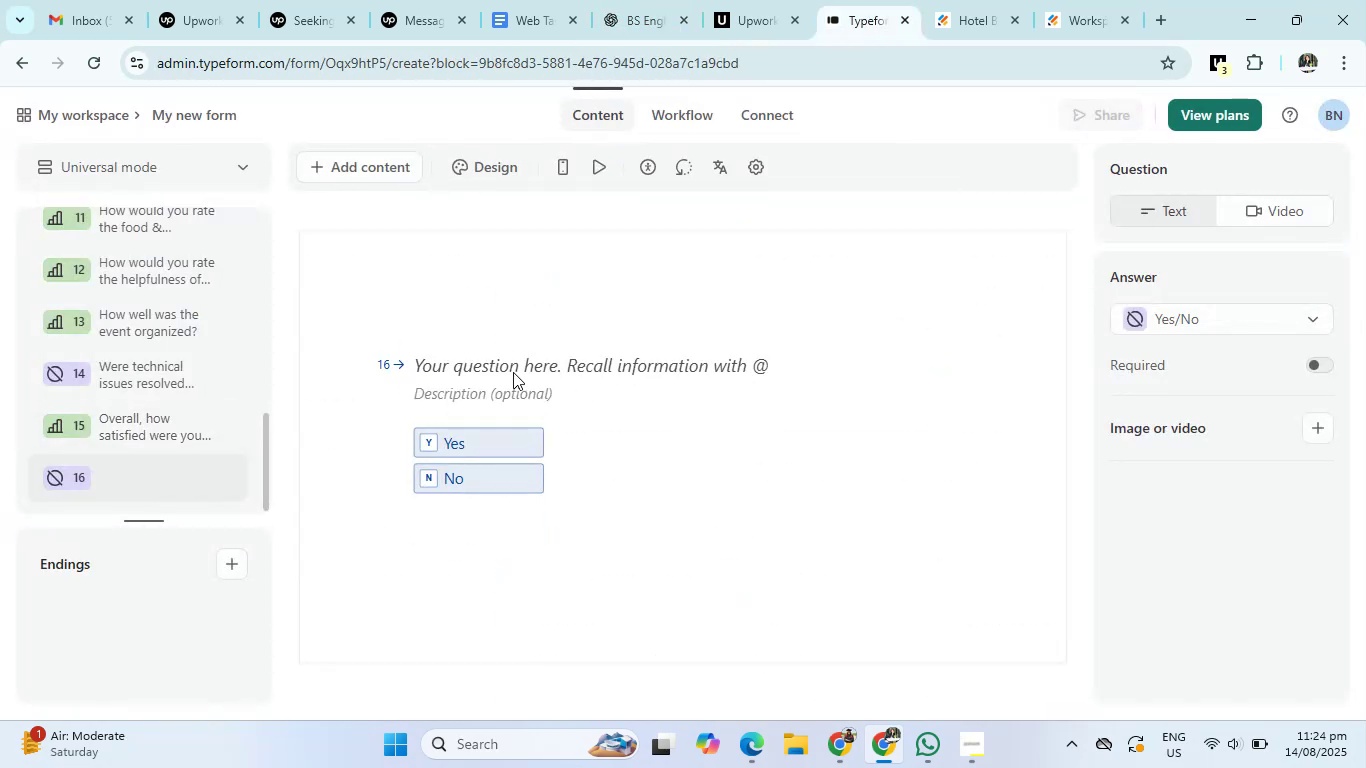 
left_click([513, 368])
 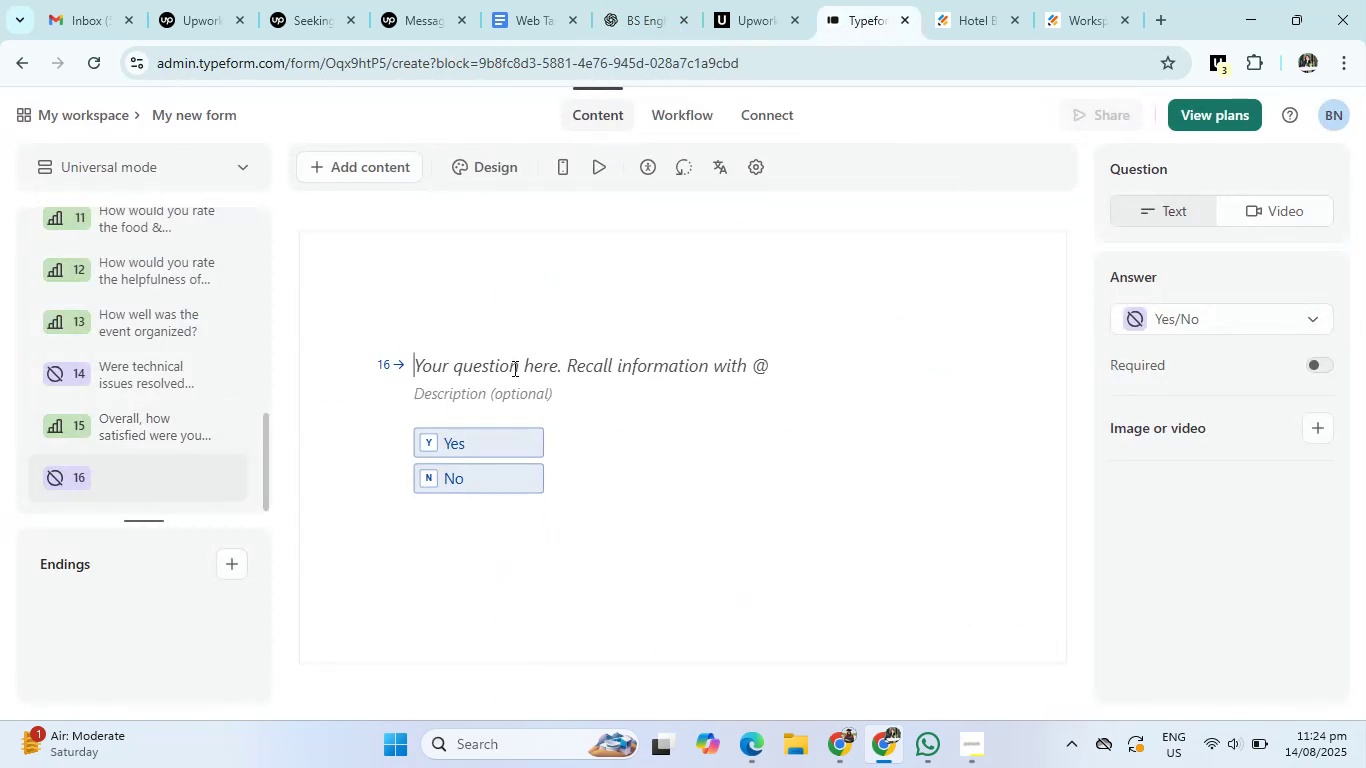 
key(Control+V)
 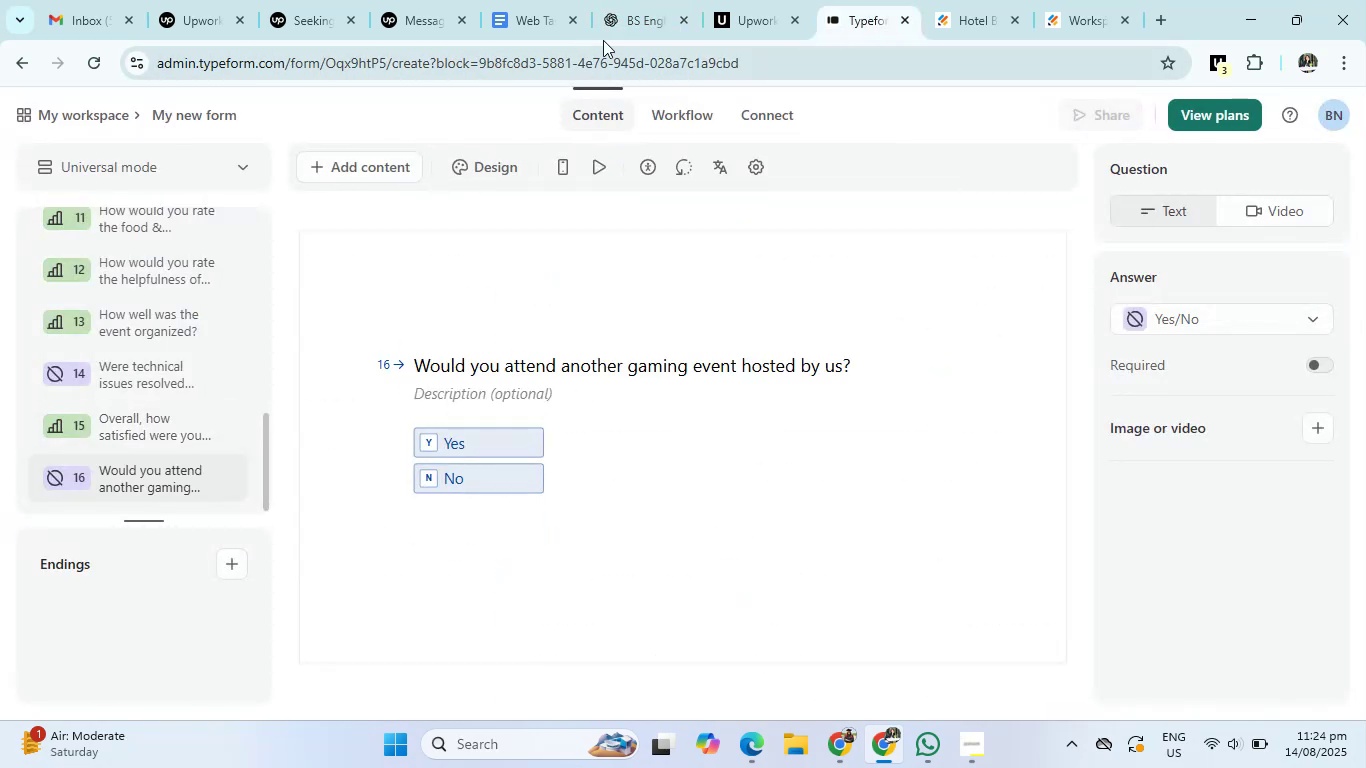 
left_click([628, 10])
 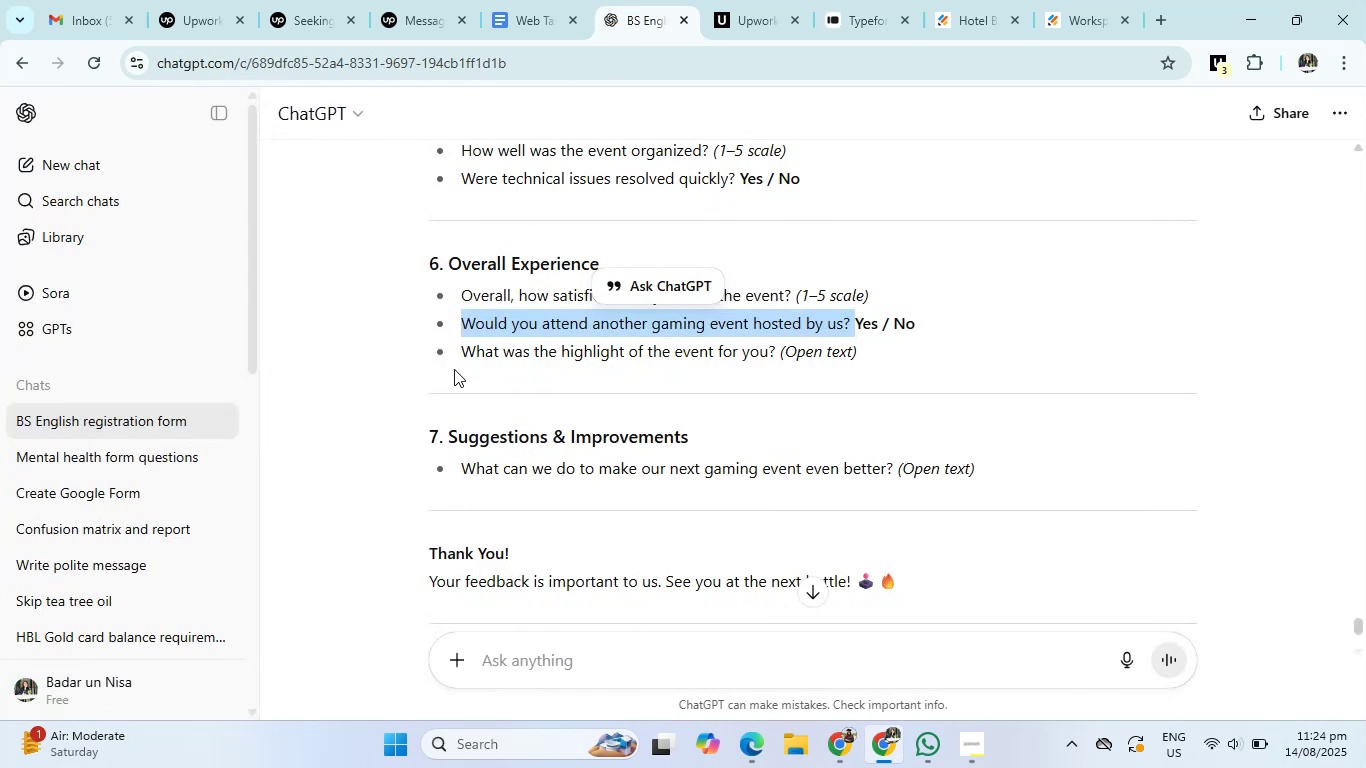 
left_click_drag(start_coordinate=[465, 348], to_coordinate=[782, 354])
 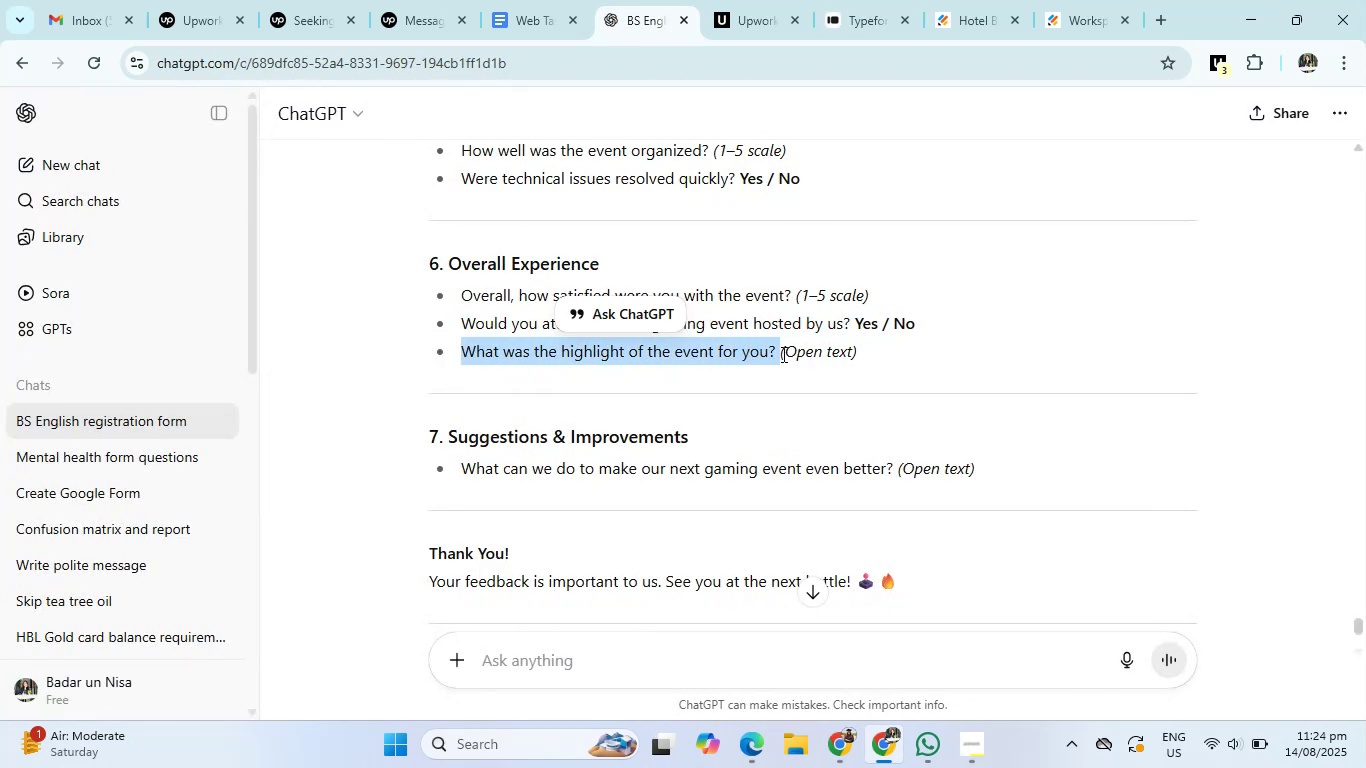 
key(Control+C)
 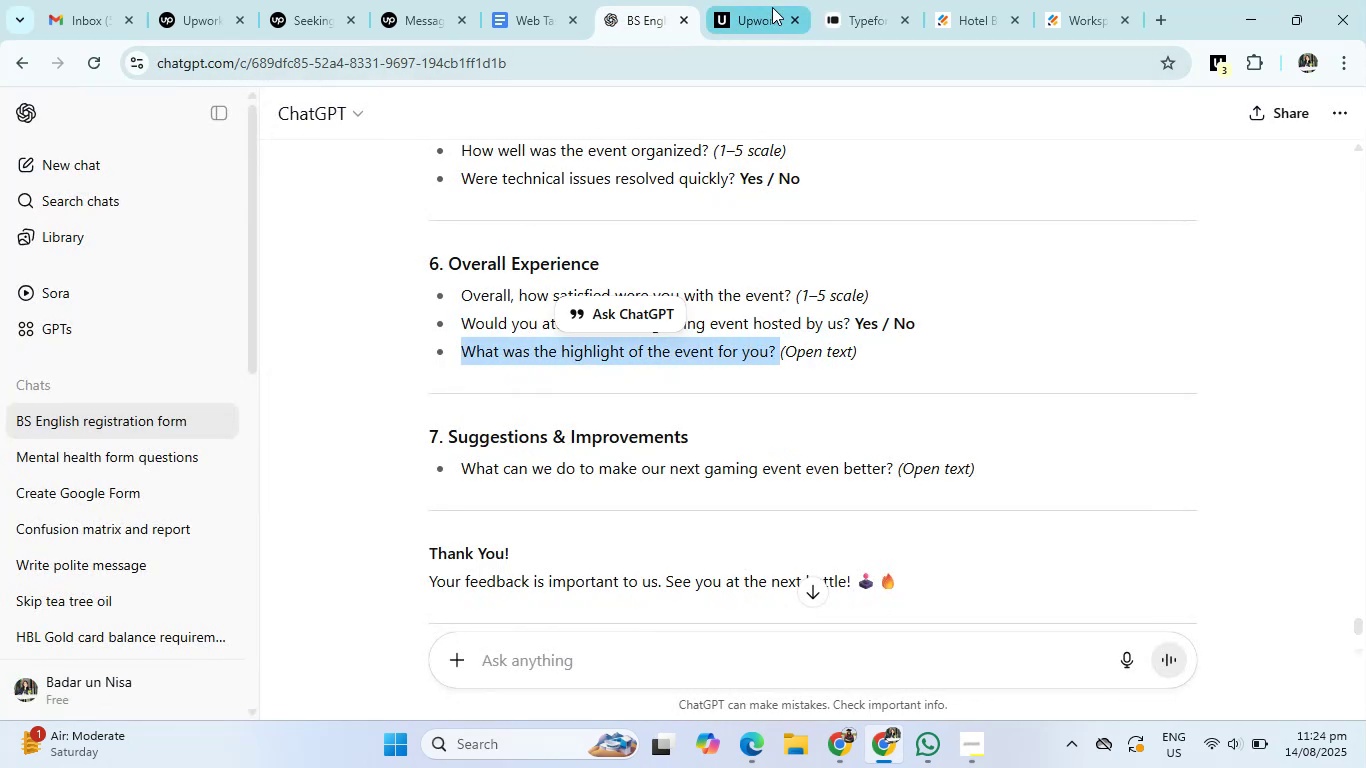 
left_click([846, 0])
 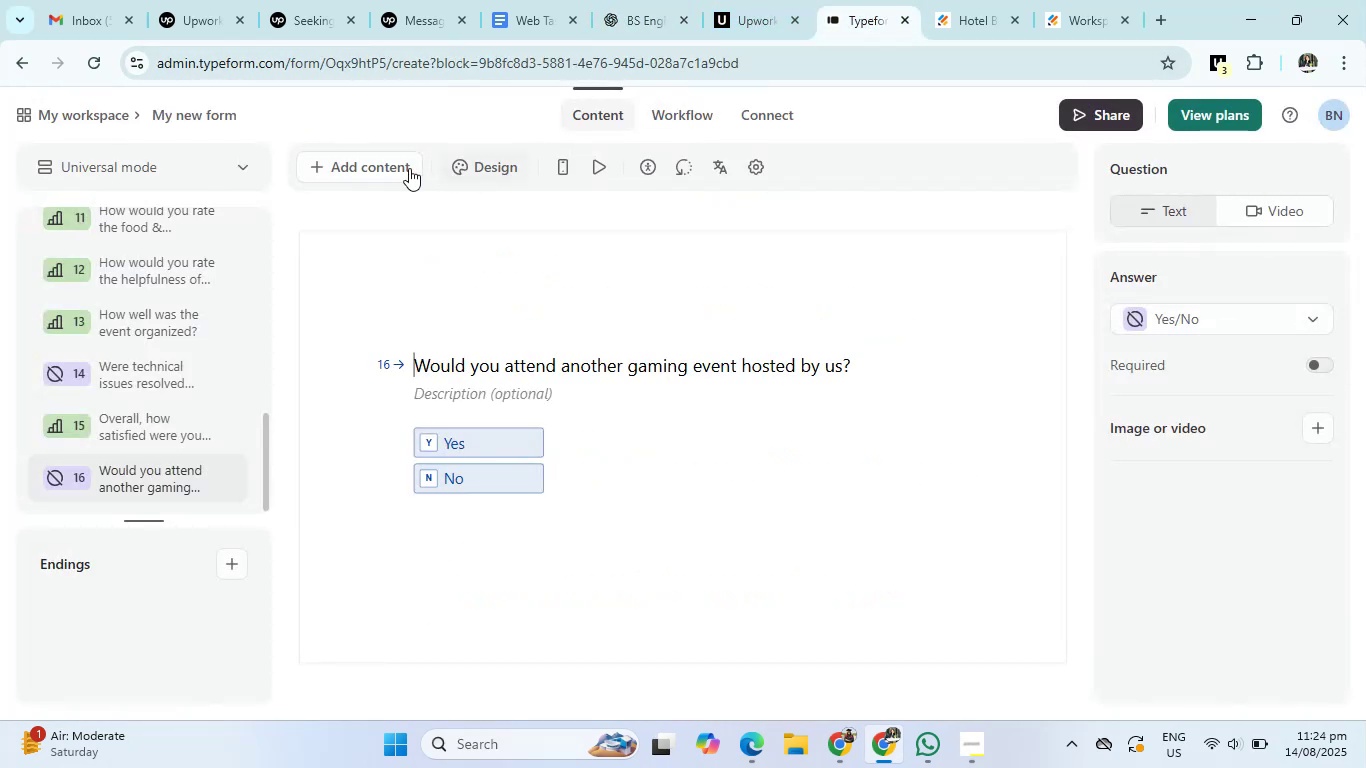 
left_click([392, 166])
 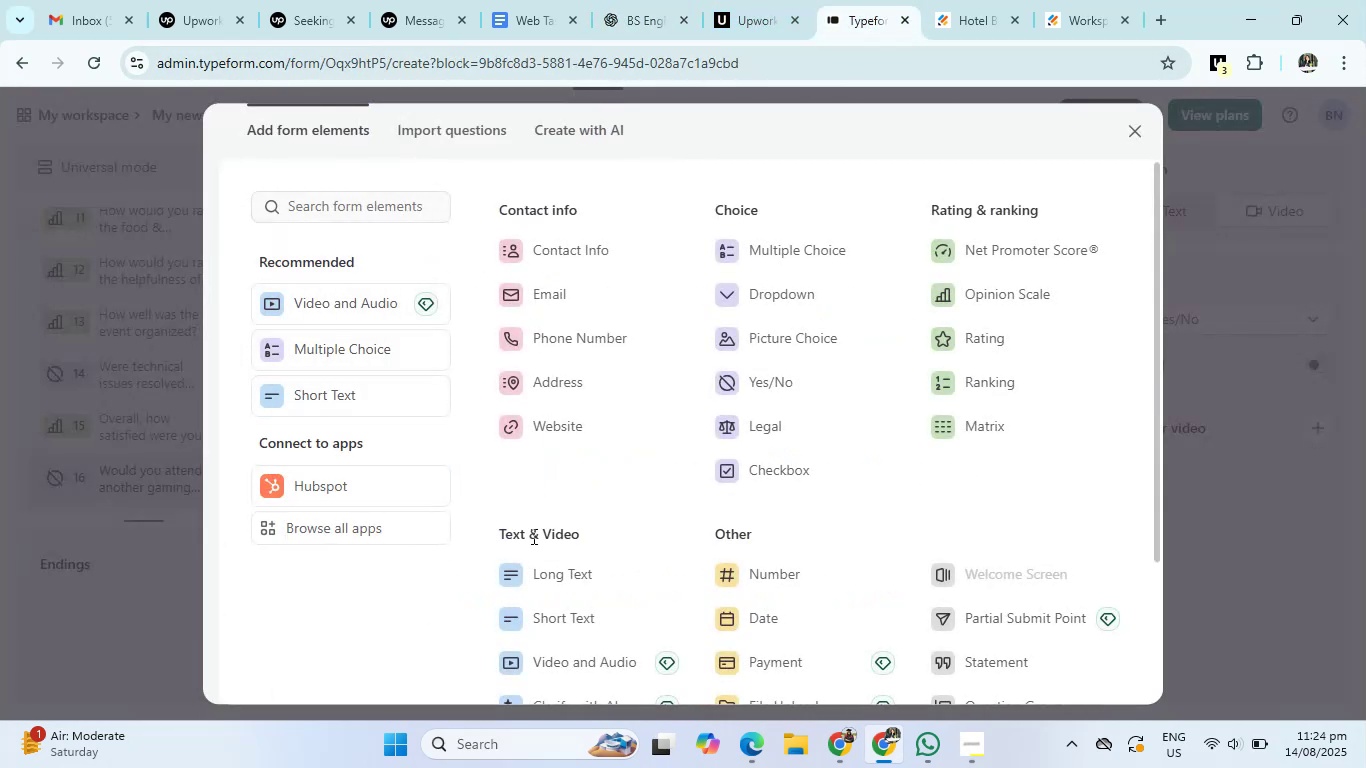 
left_click([549, 571])
 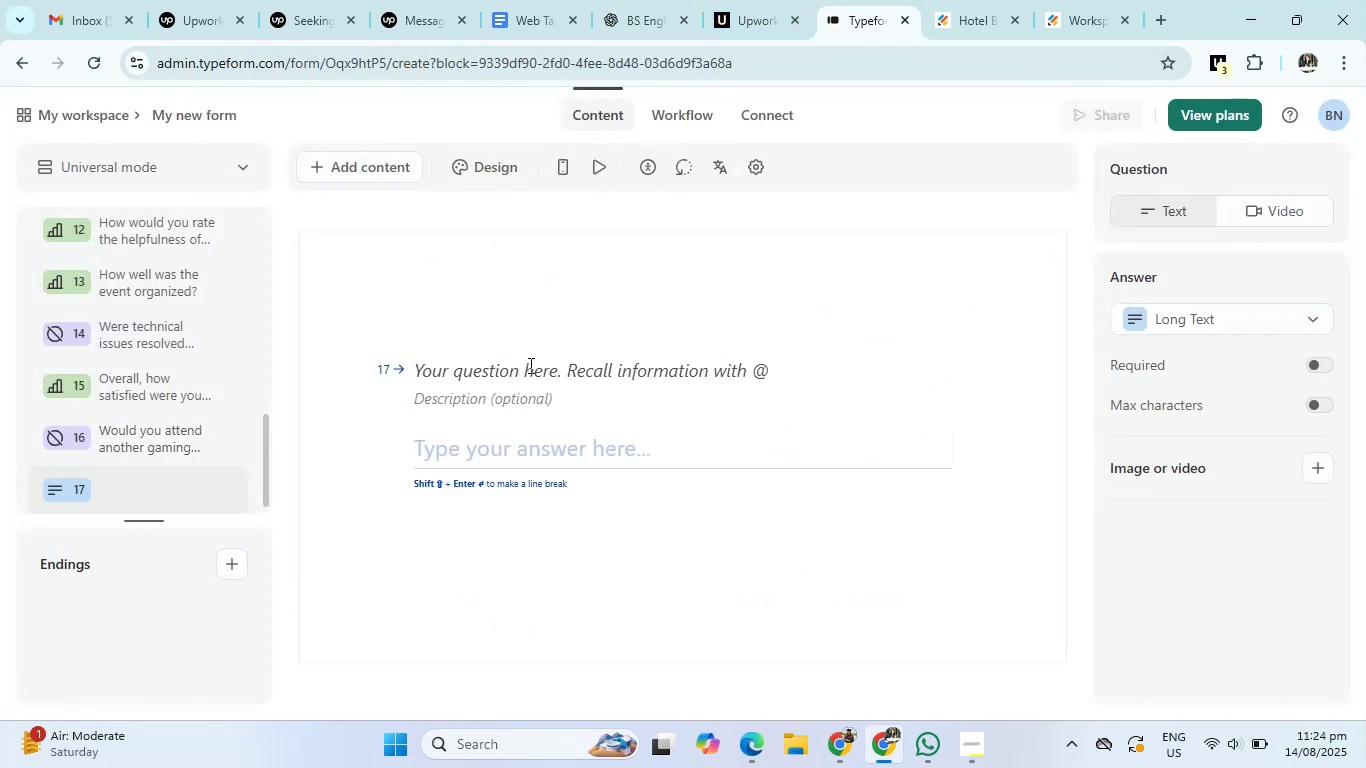 
left_click([529, 365])
 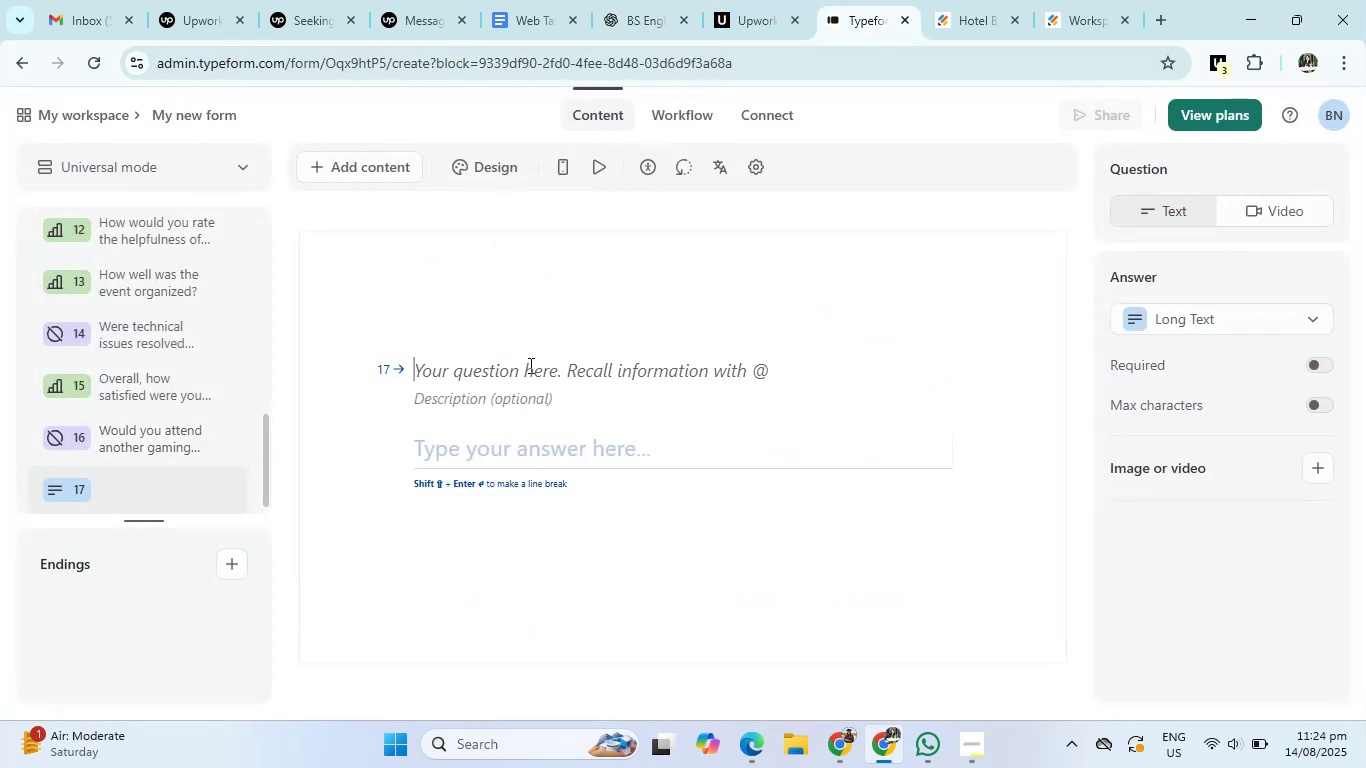 
key(Control+V)
 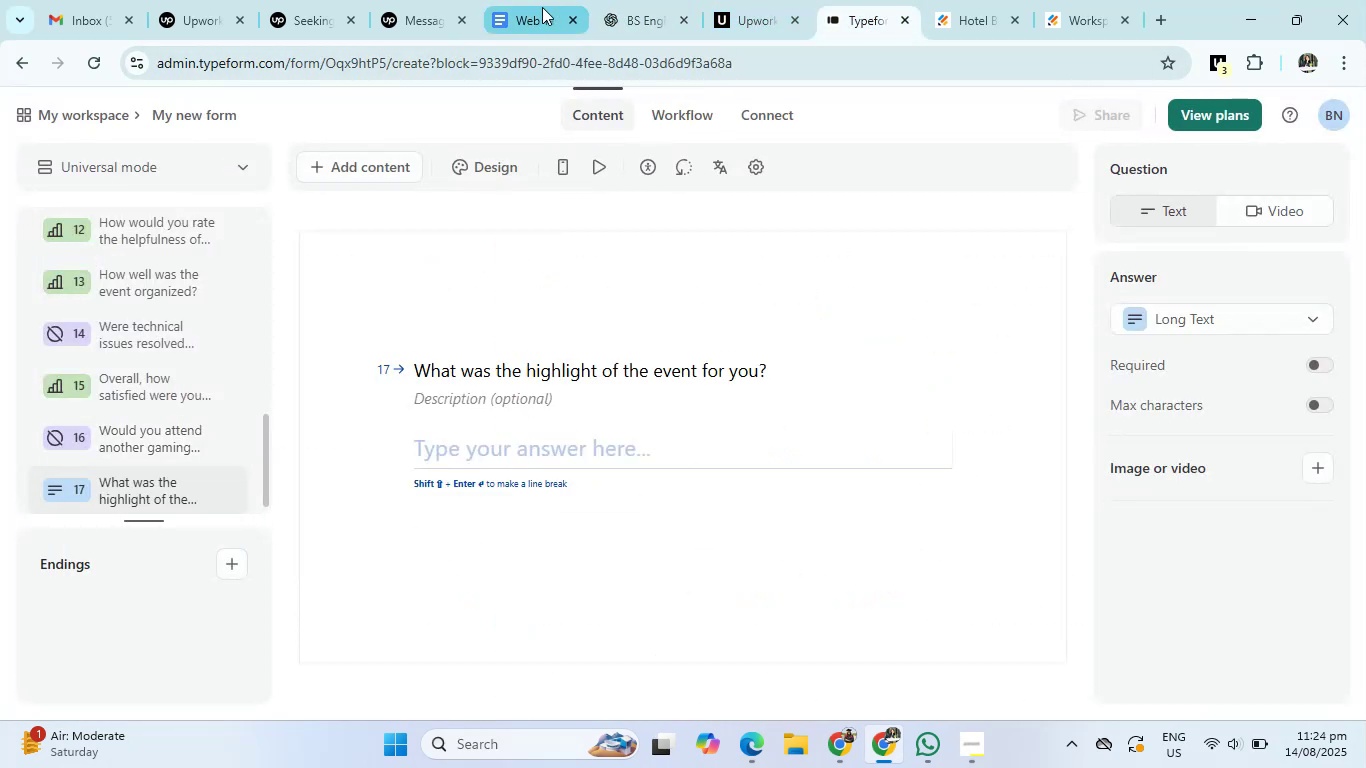 
left_click([655, 2])
 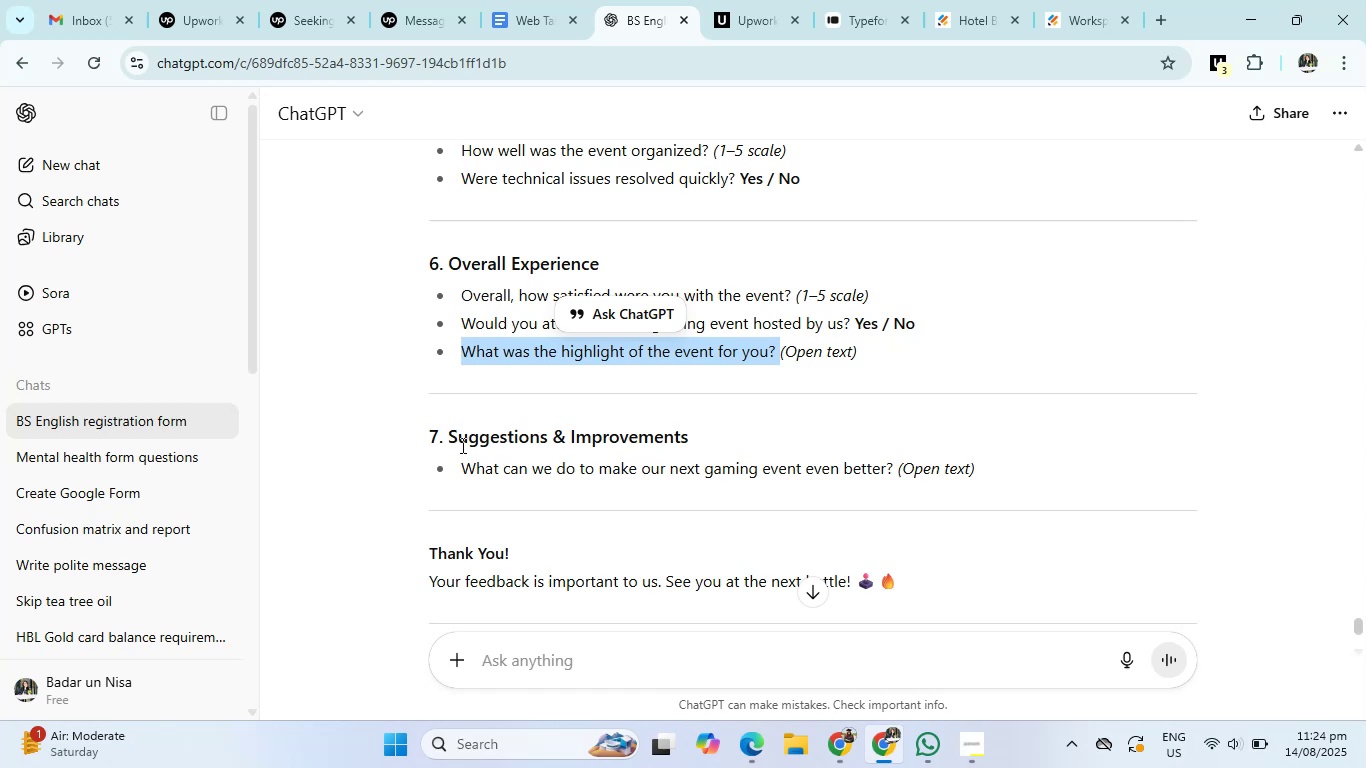 
left_click_drag(start_coordinate=[453, 440], to_coordinate=[741, 441])
 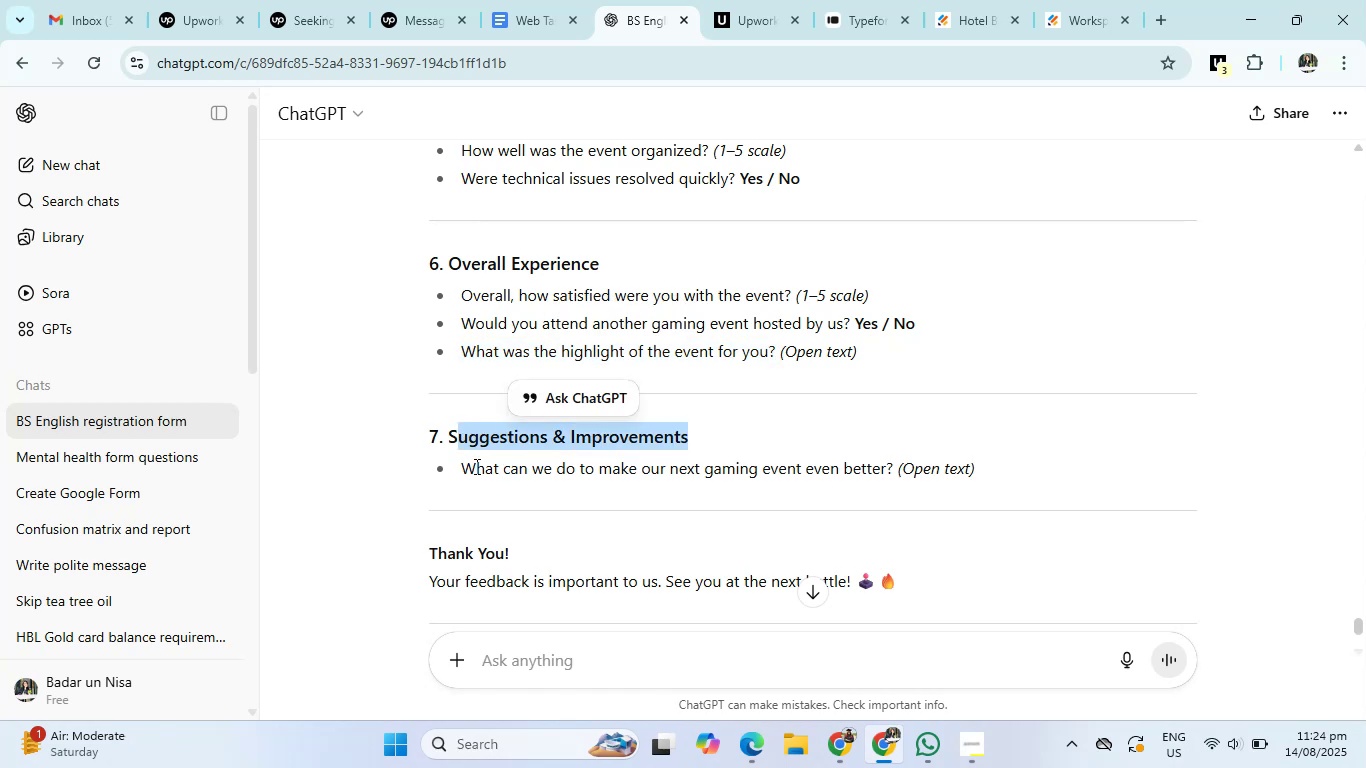 
left_click_drag(start_coordinate=[458, 469], to_coordinate=[889, 465])
 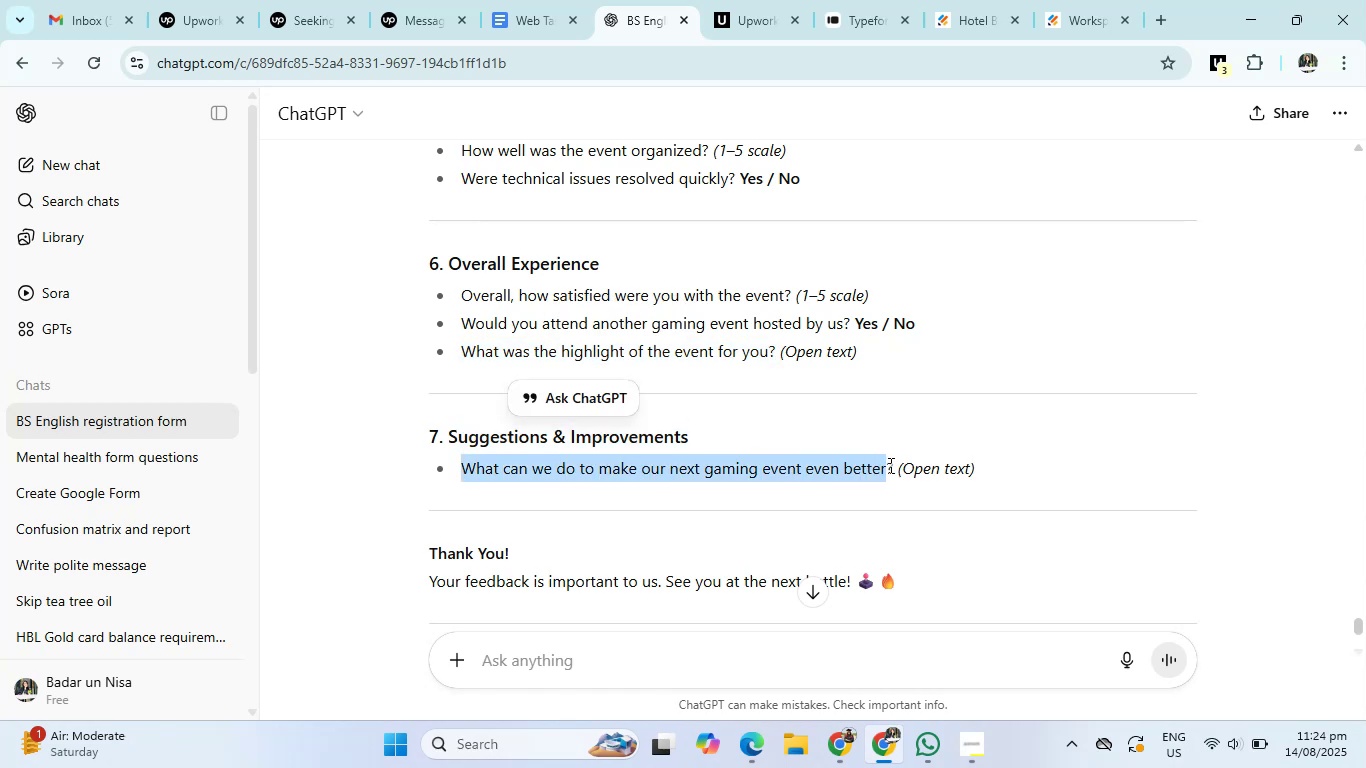 
hold_key(key=ControlLeft, duration=0.64)
 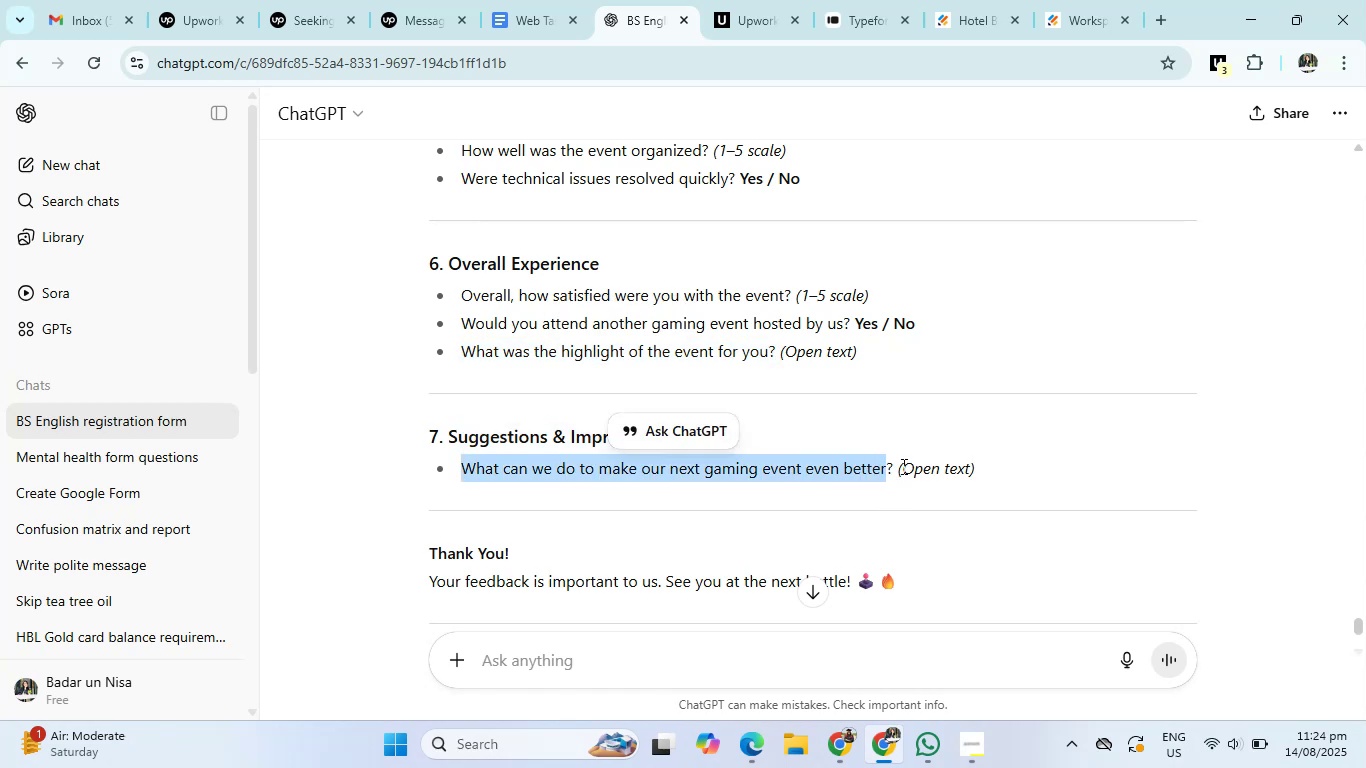 
hold_key(key=C, duration=0.34)
 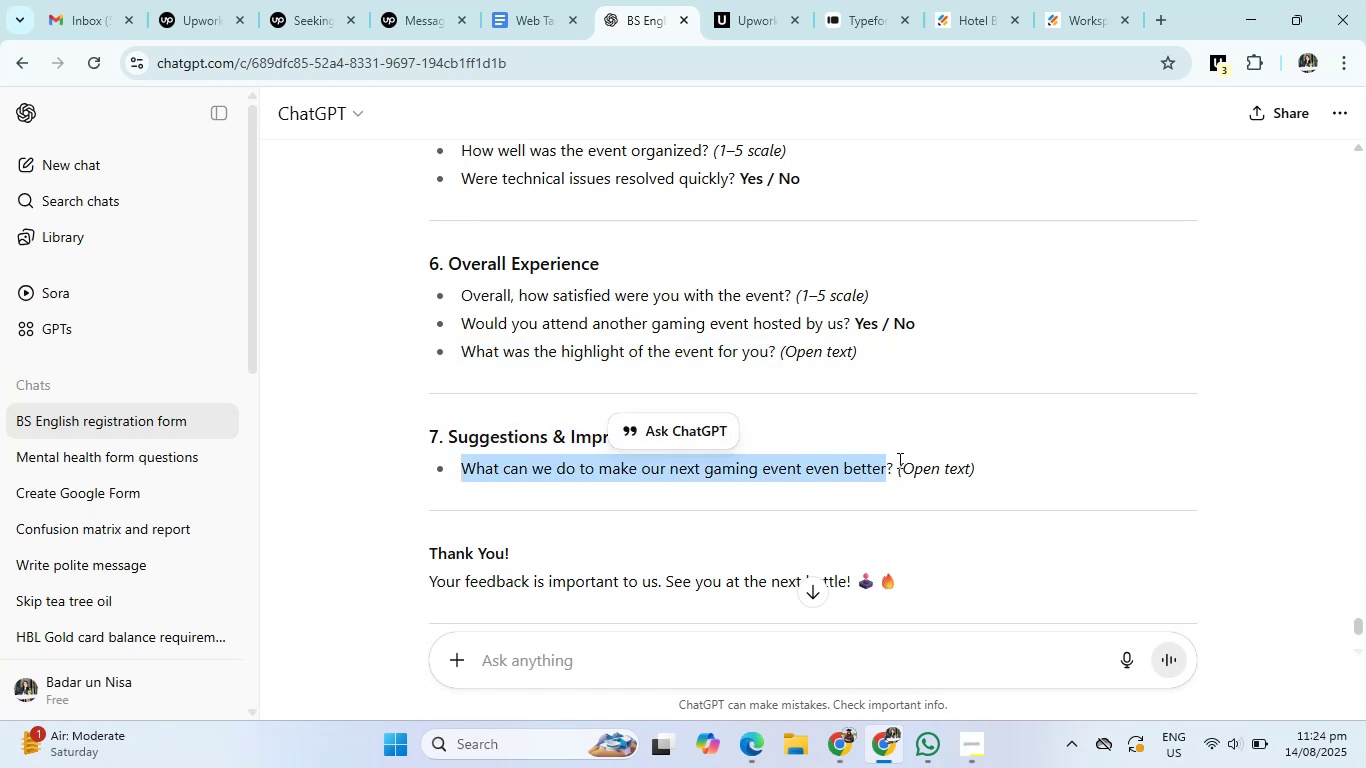 
left_click_drag(start_coordinate=[894, 461], to_coordinate=[459, 469])
 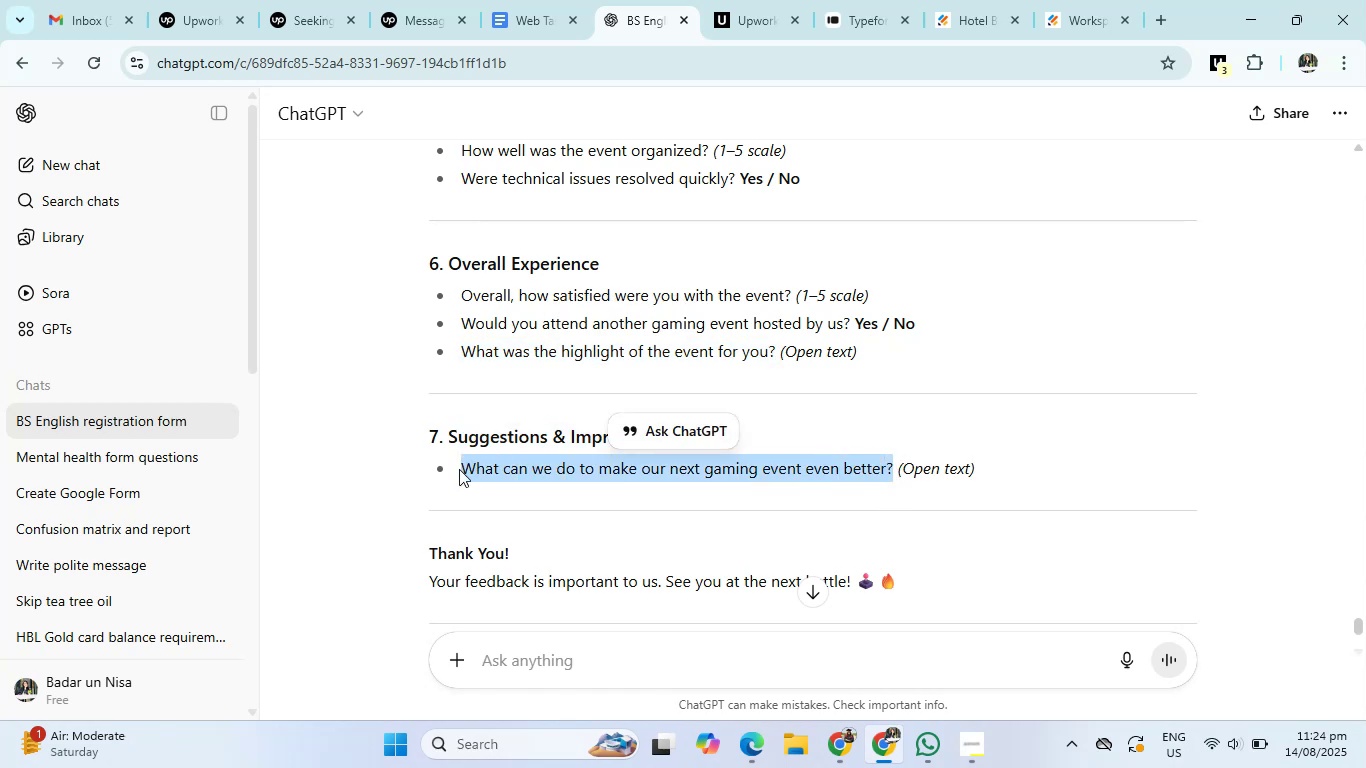 
key(Control+C)
 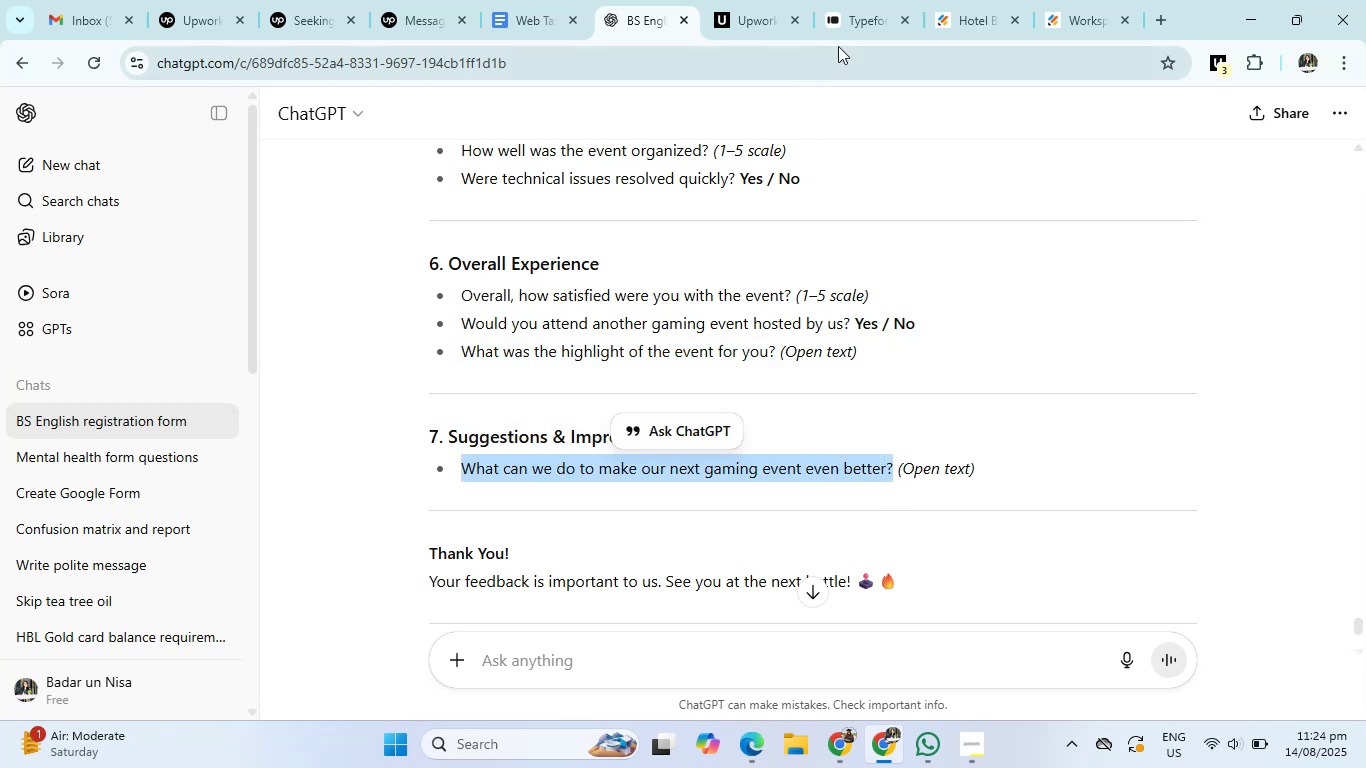 
left_click([864, 16])
 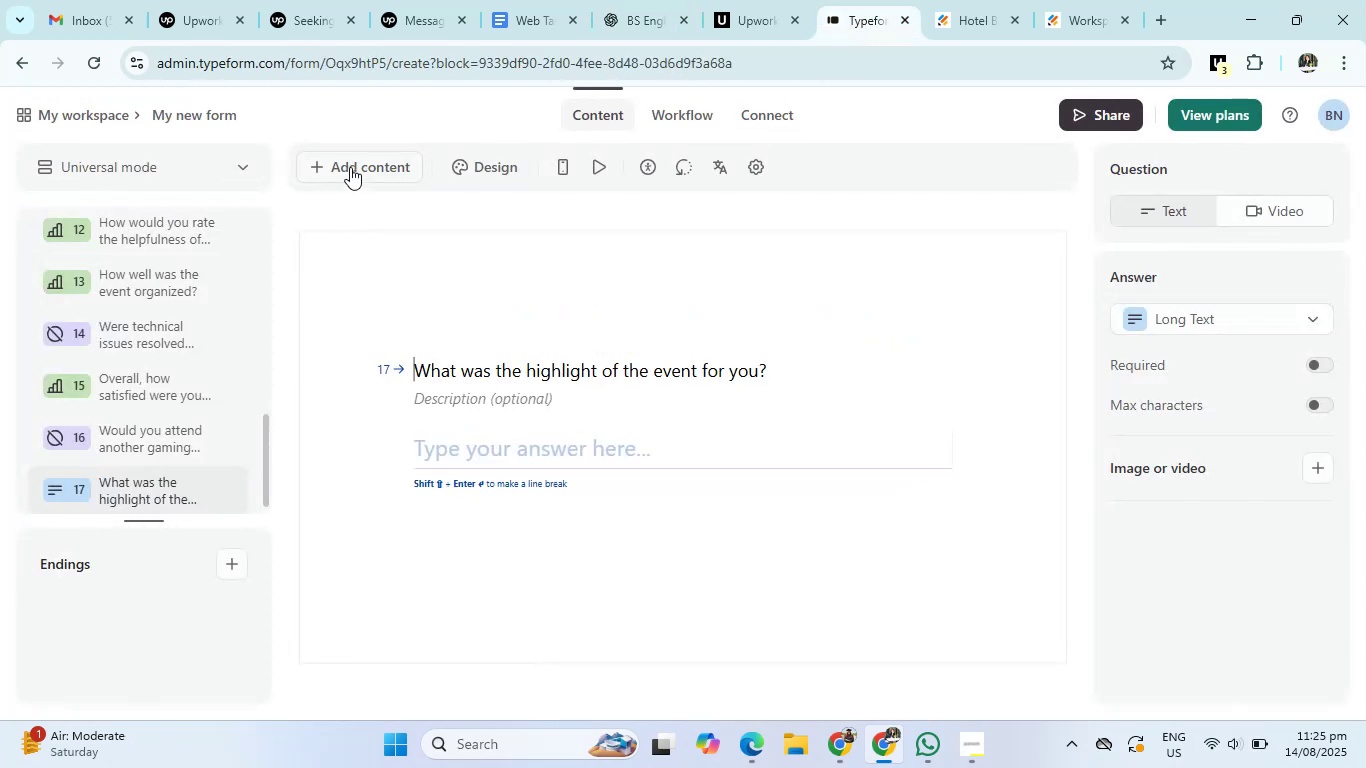 
left_click([335, 167])
 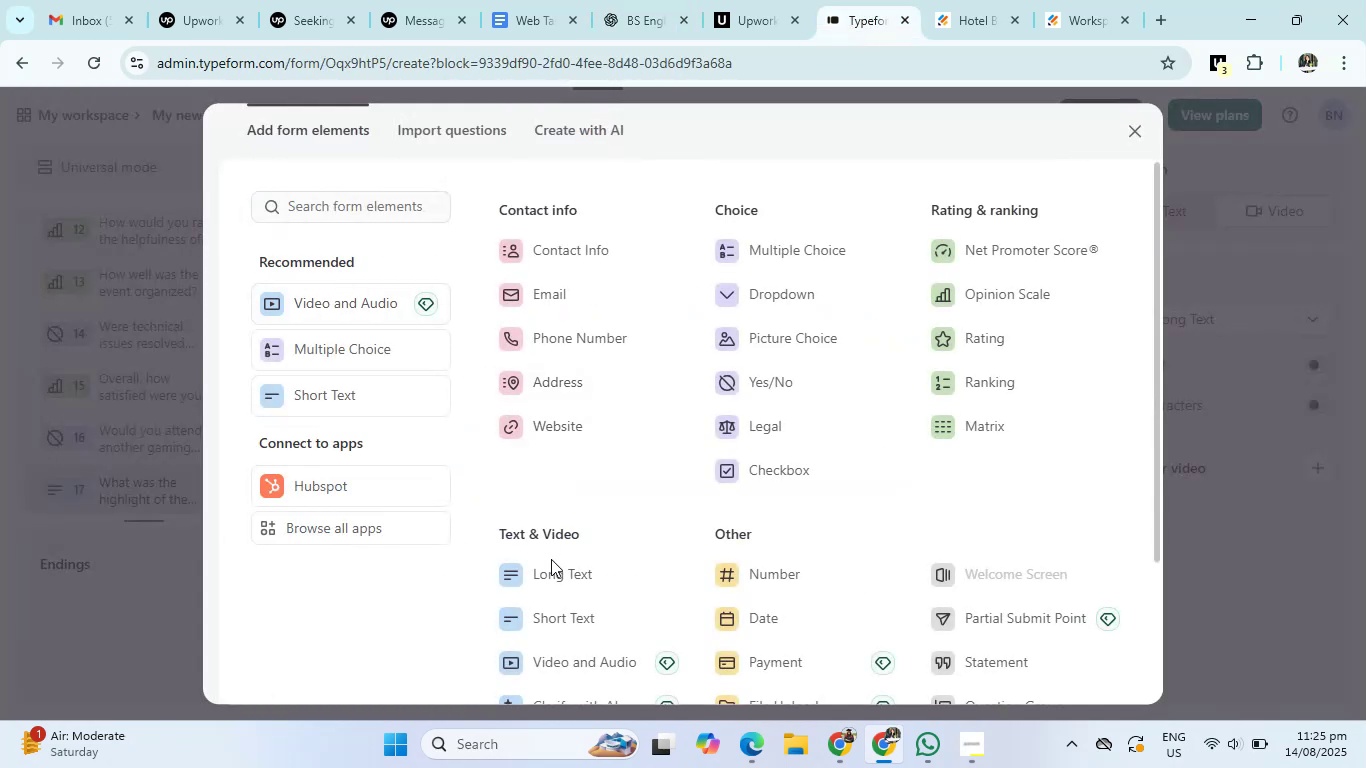 
left_click([528, 619])
 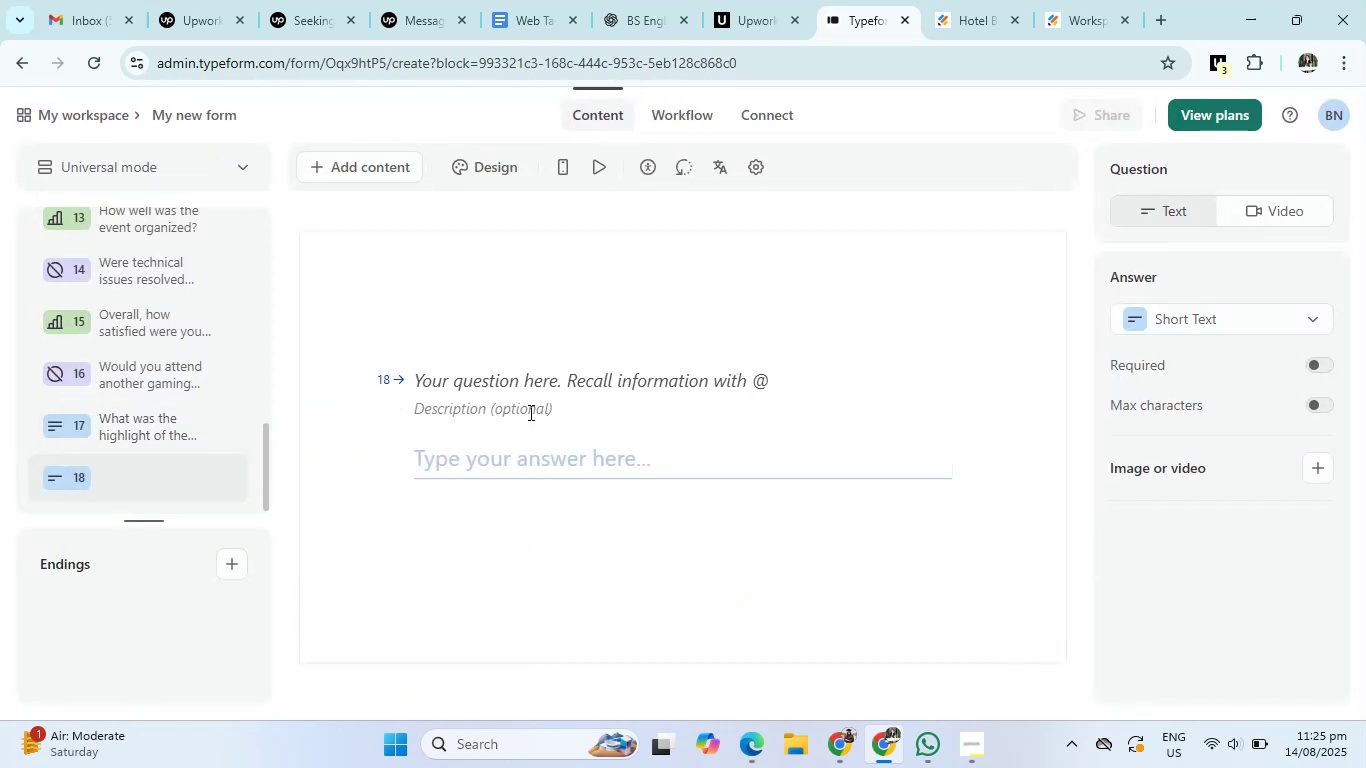 
left_click([529, 379])
 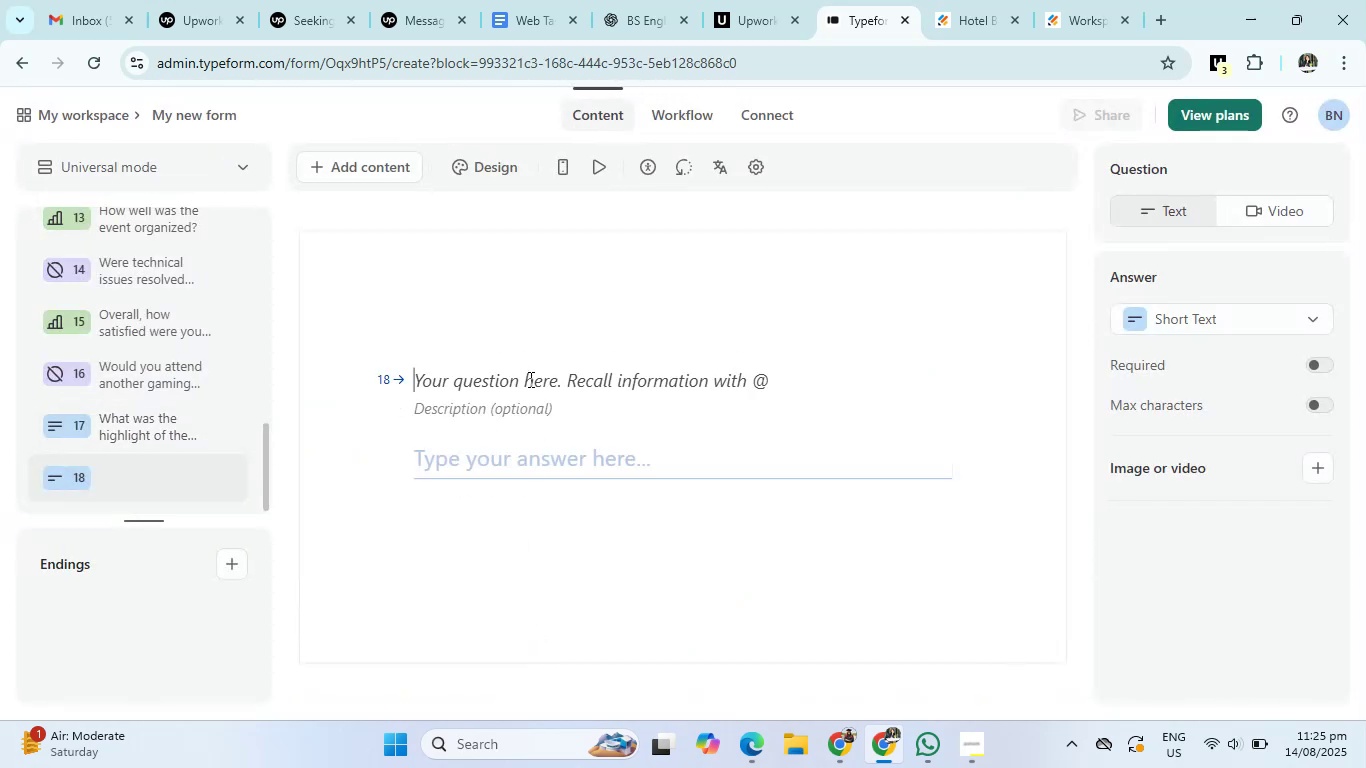 
key(Control+V)
 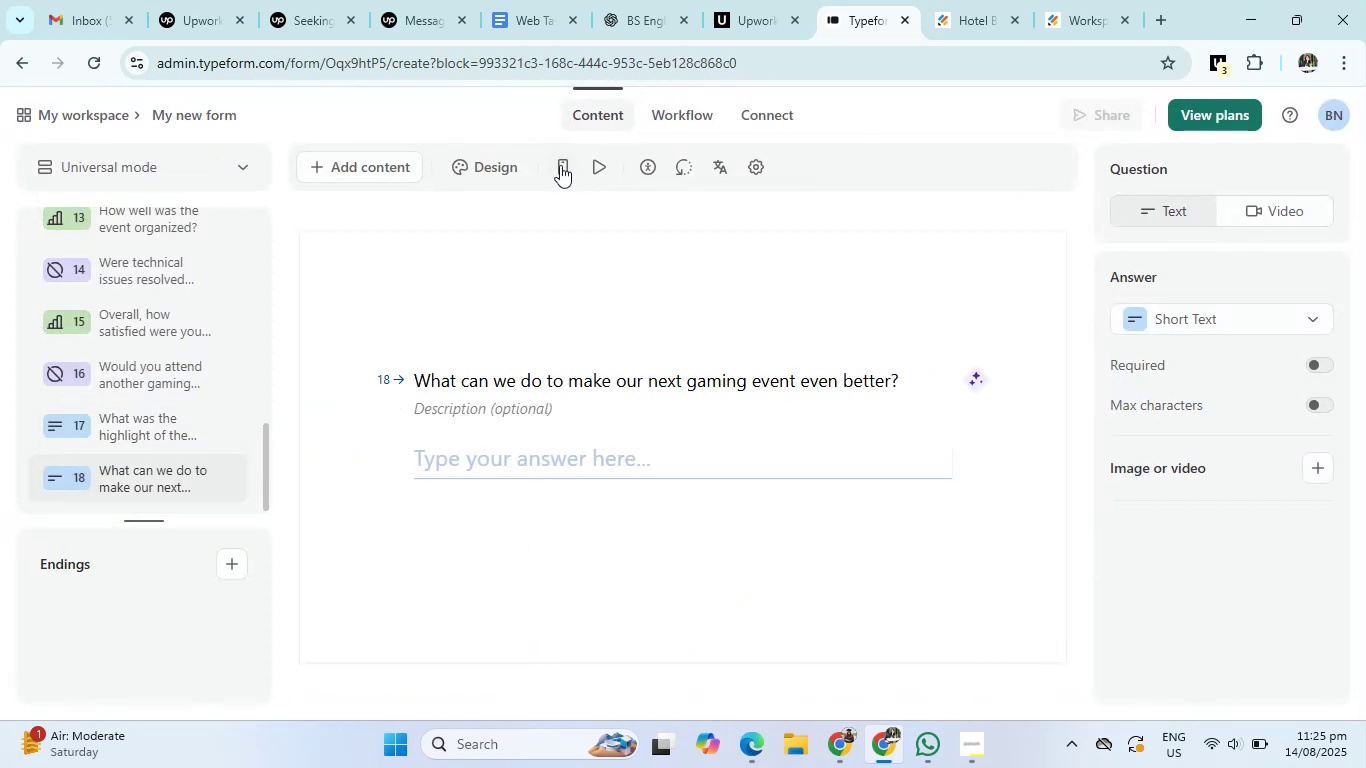 
left_click([388, 159])
 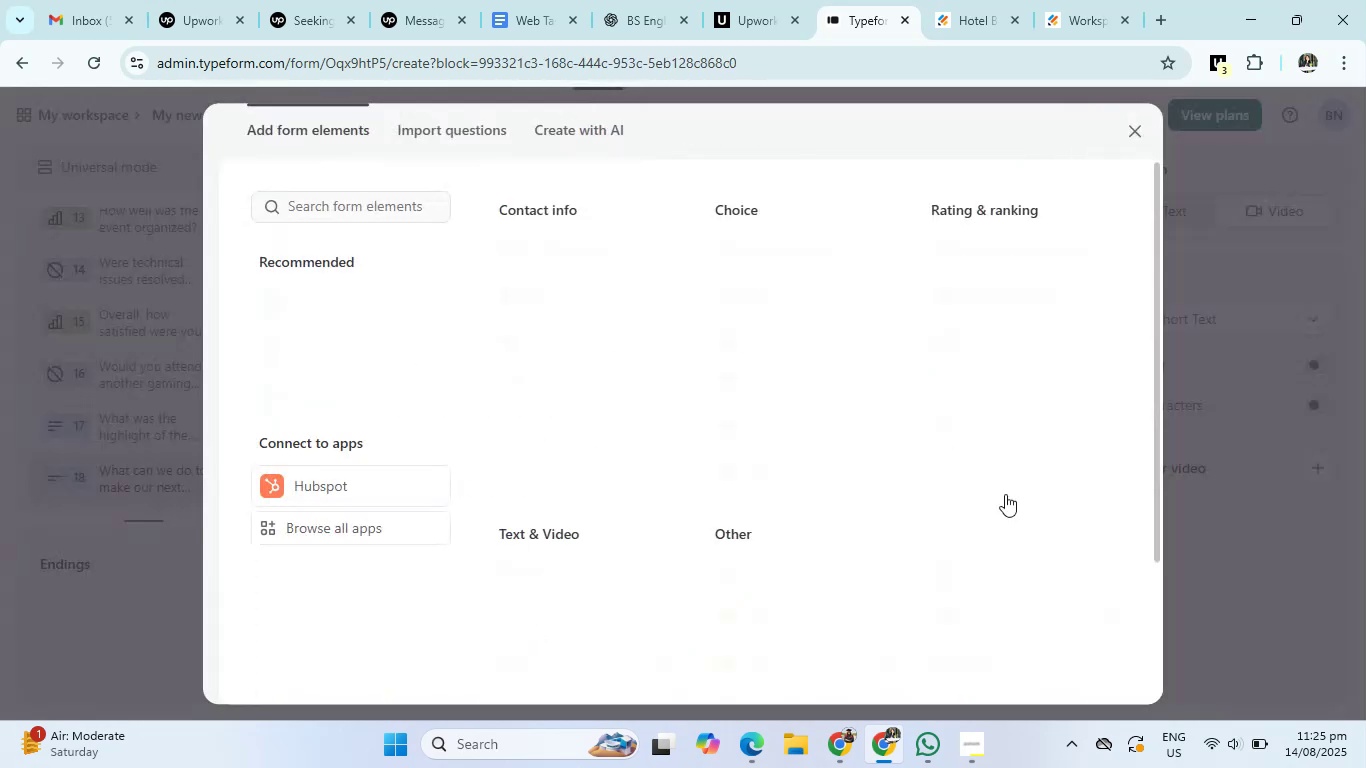 
scroll: coordinate [1013, 545], scroll_direction: down, amount: 8.0
 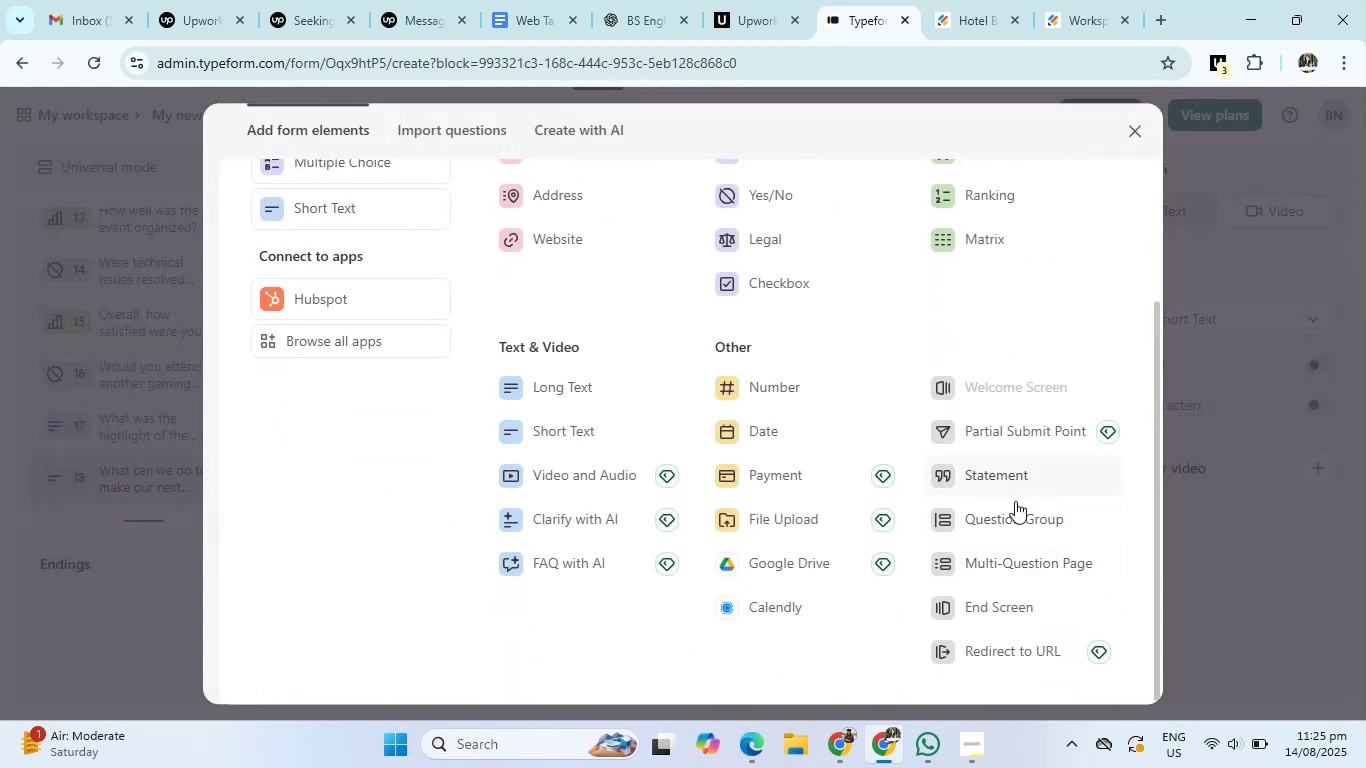 
left_click([1017, 610])
 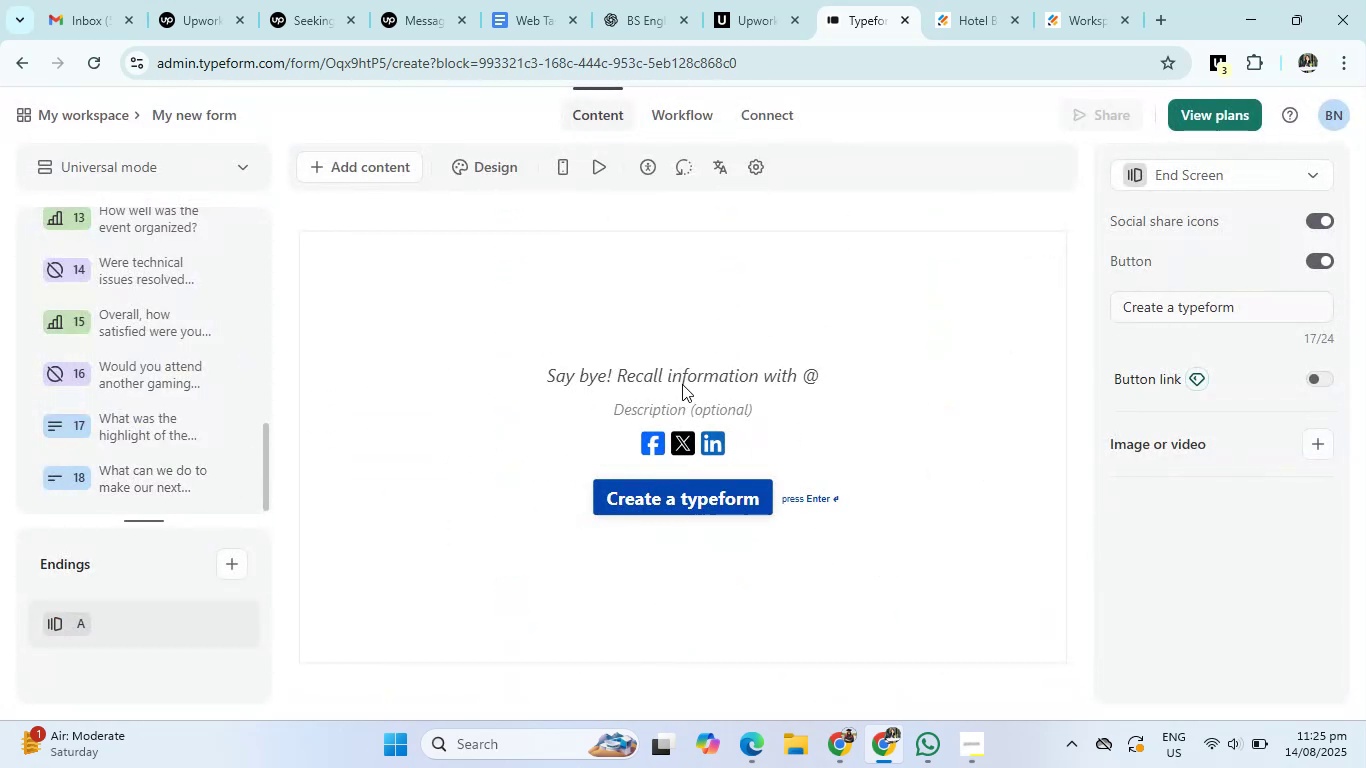 
left_click([682, 368])
 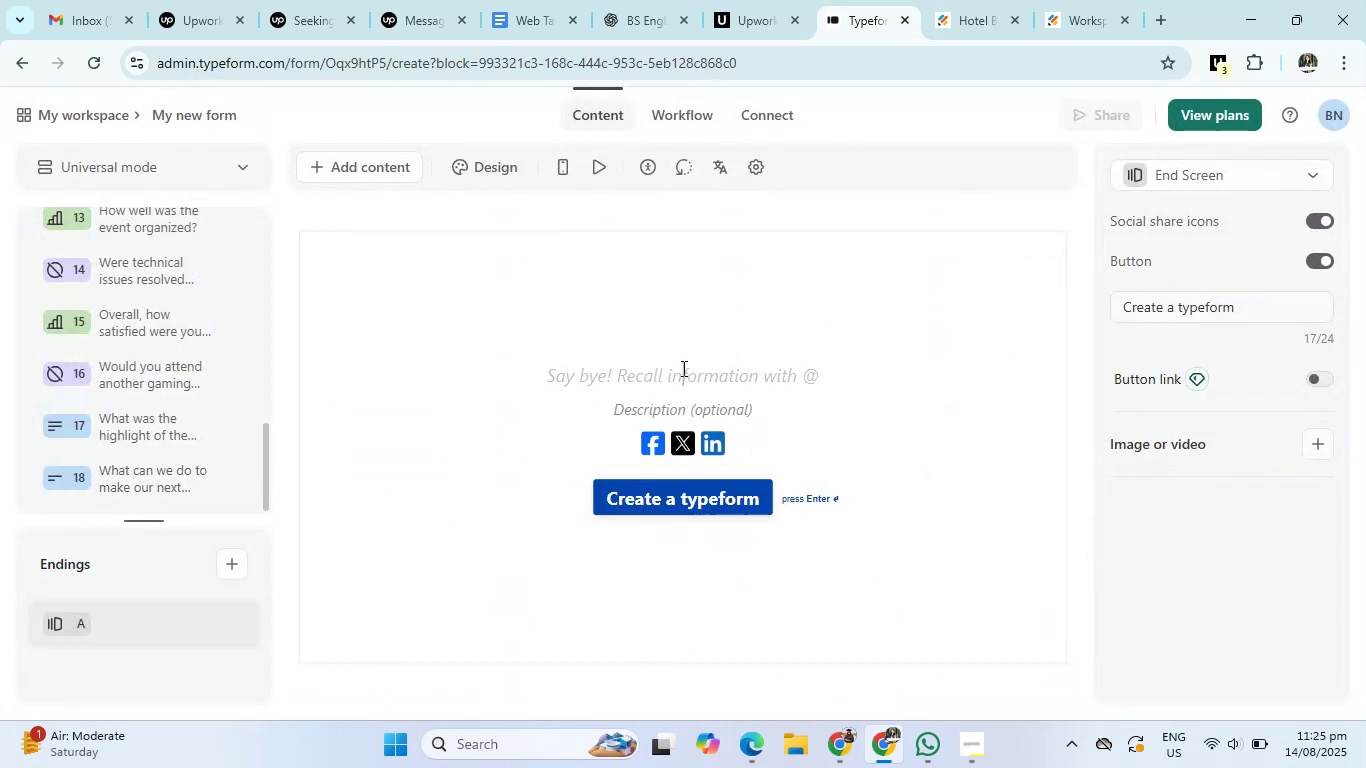 
type(Thank You!)
 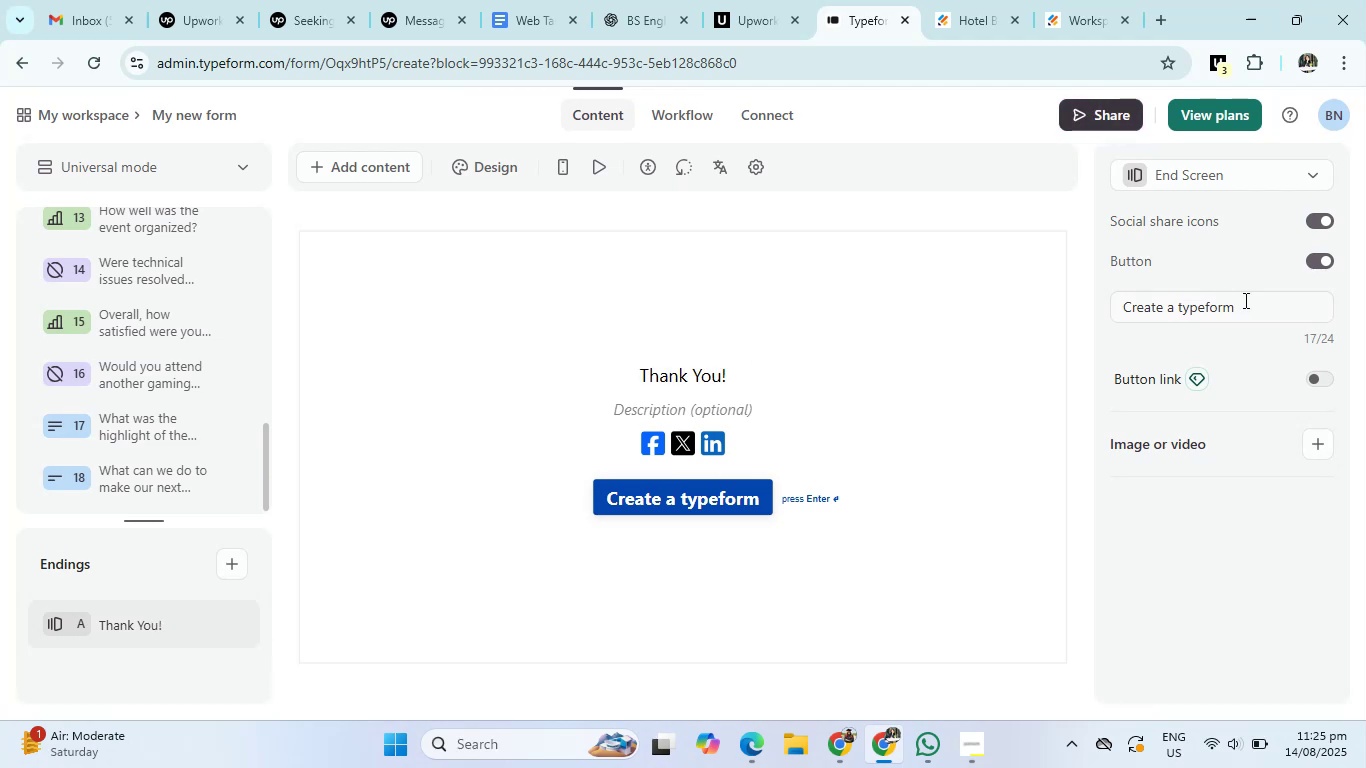 
left_click([1250, 301])
 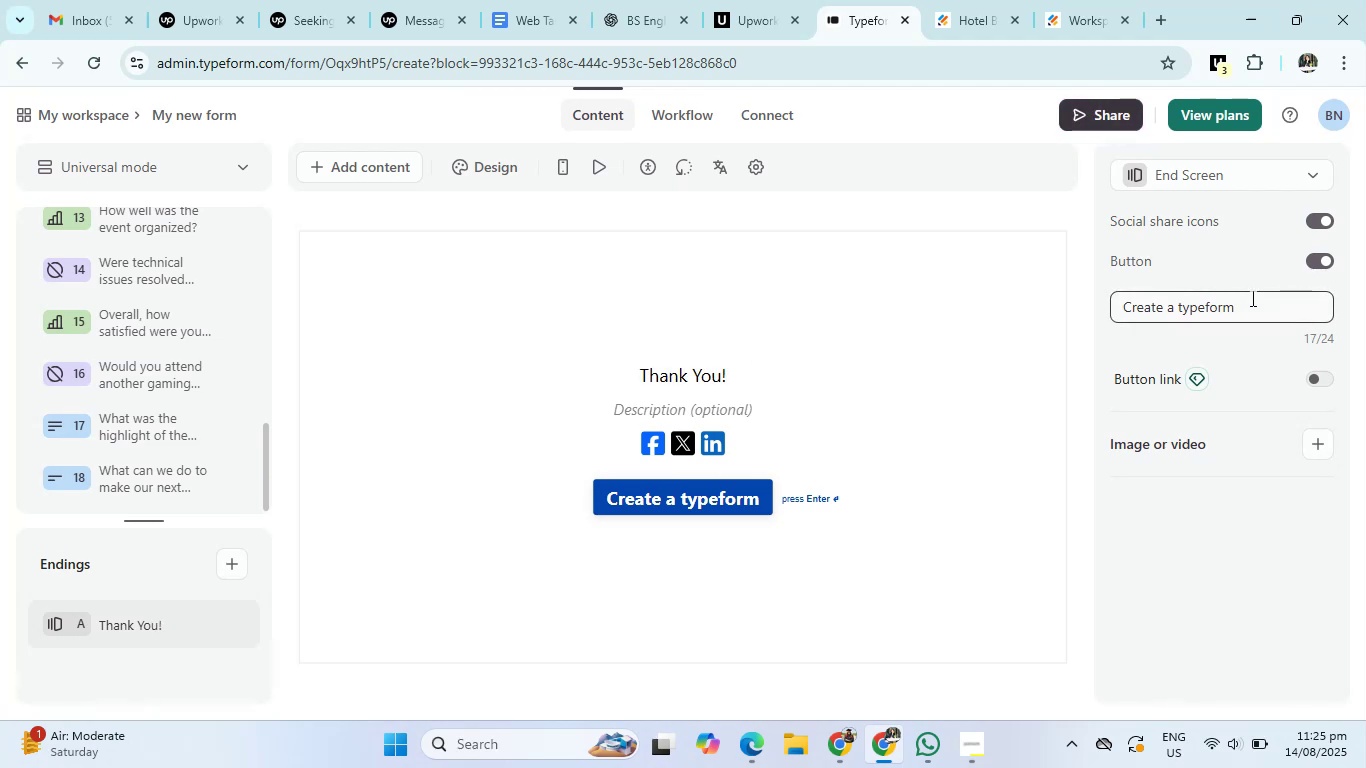 
hold_key(key=Backspace, duration=1.31)
 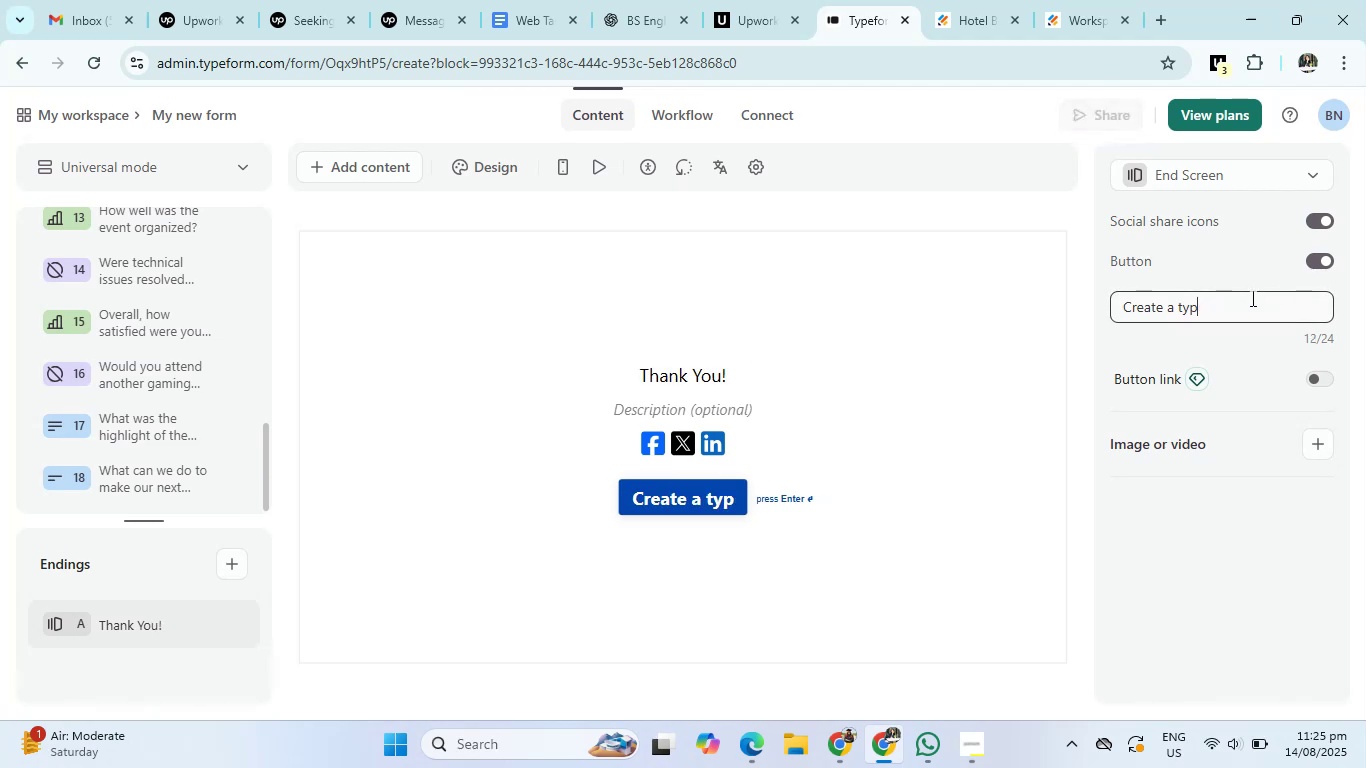 
key(Backspace)
key(Backspace)
key(Backspace)
key(Backspace)
type(Submit)
 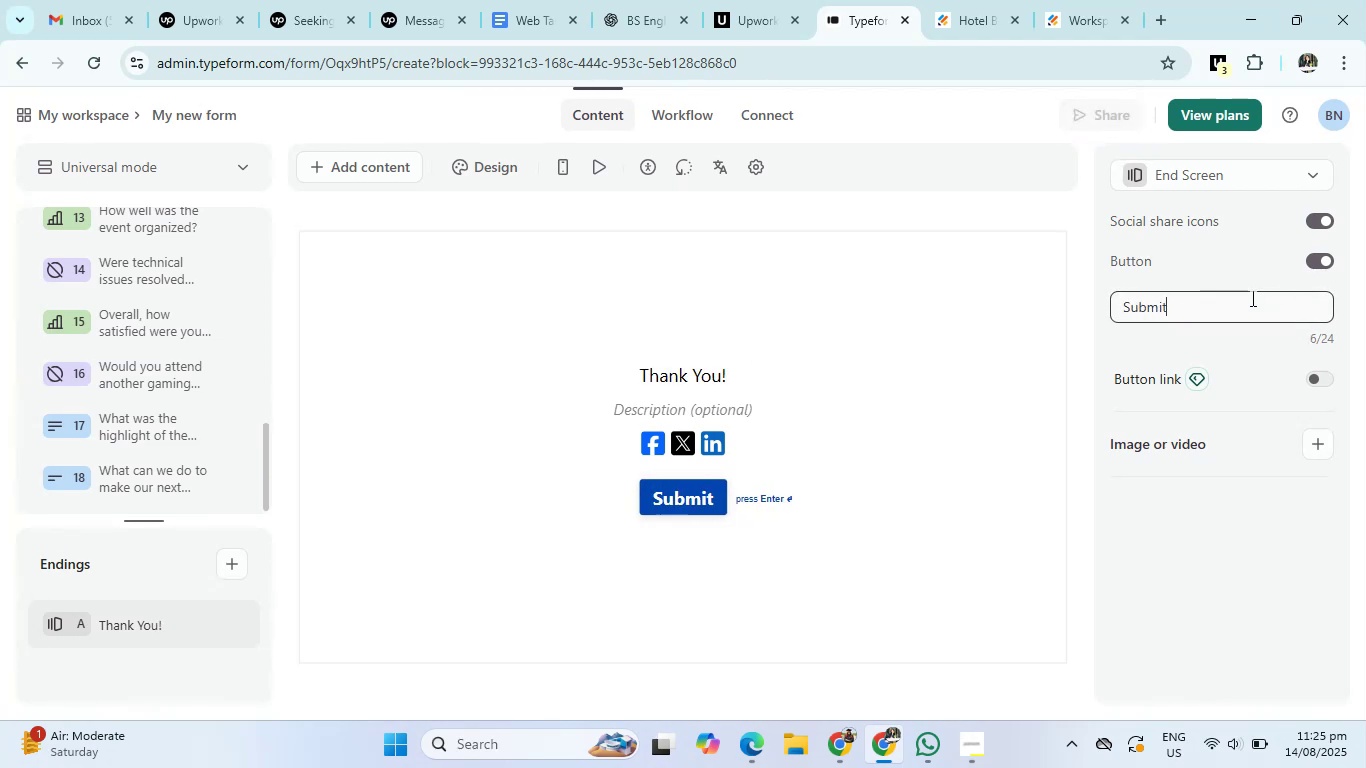 
scroll: coordinate [1335, 581], scroll_direction: down, amount: 2.0
 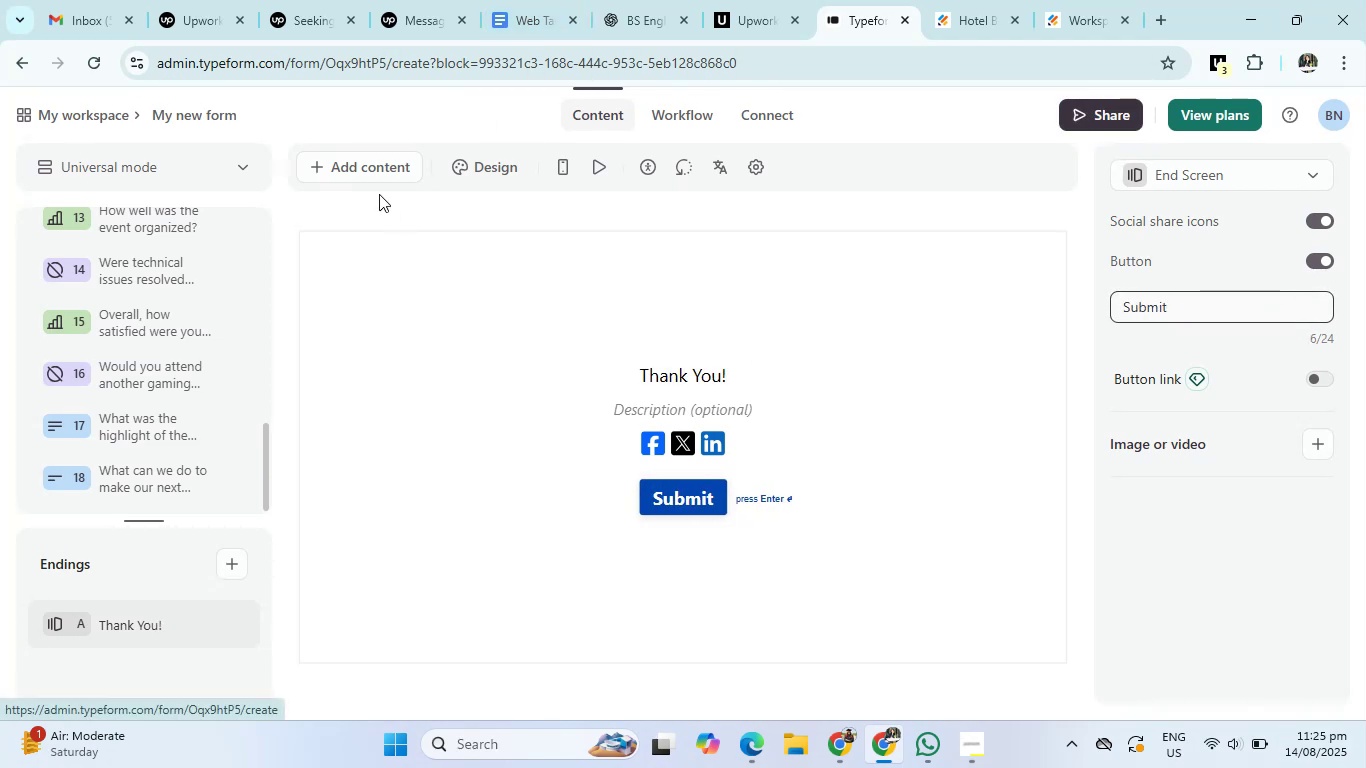 
left_click([377, 169])
 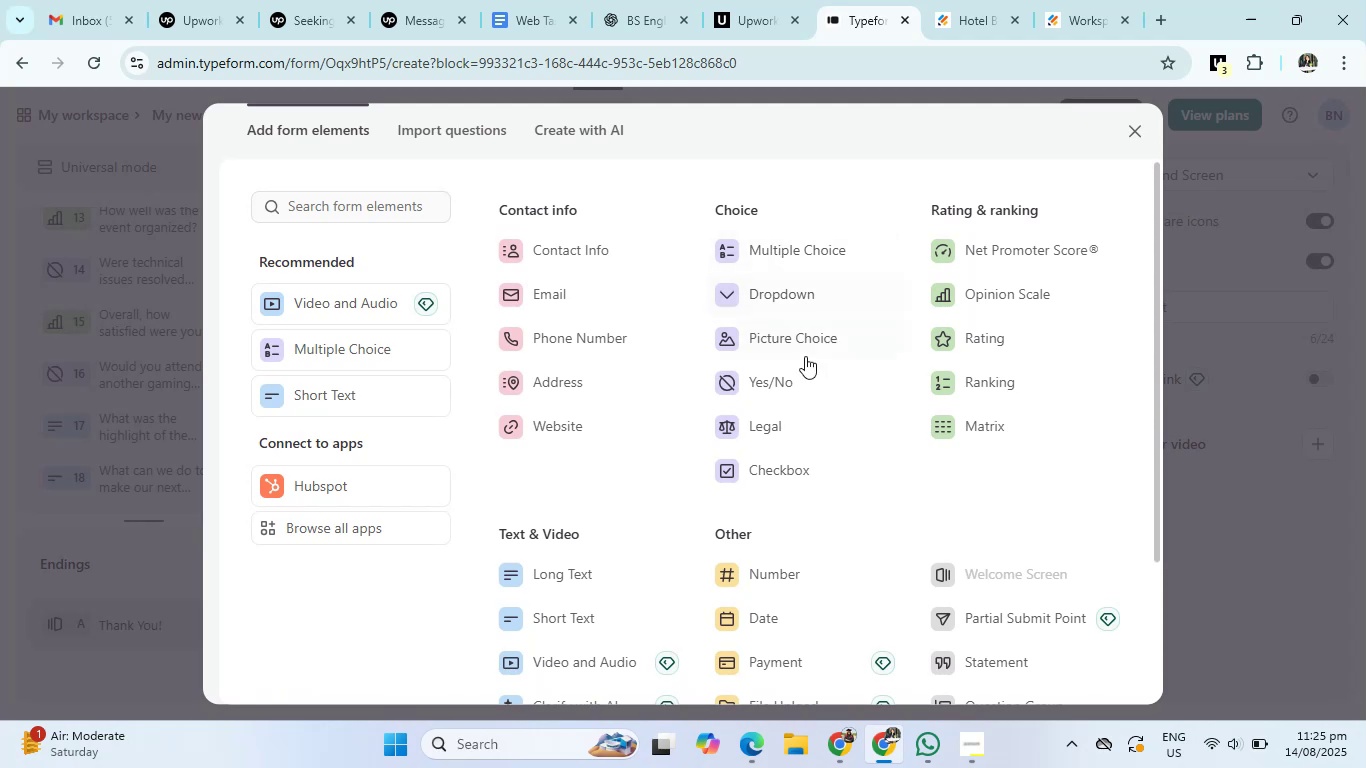 
left_click([786, 413])
 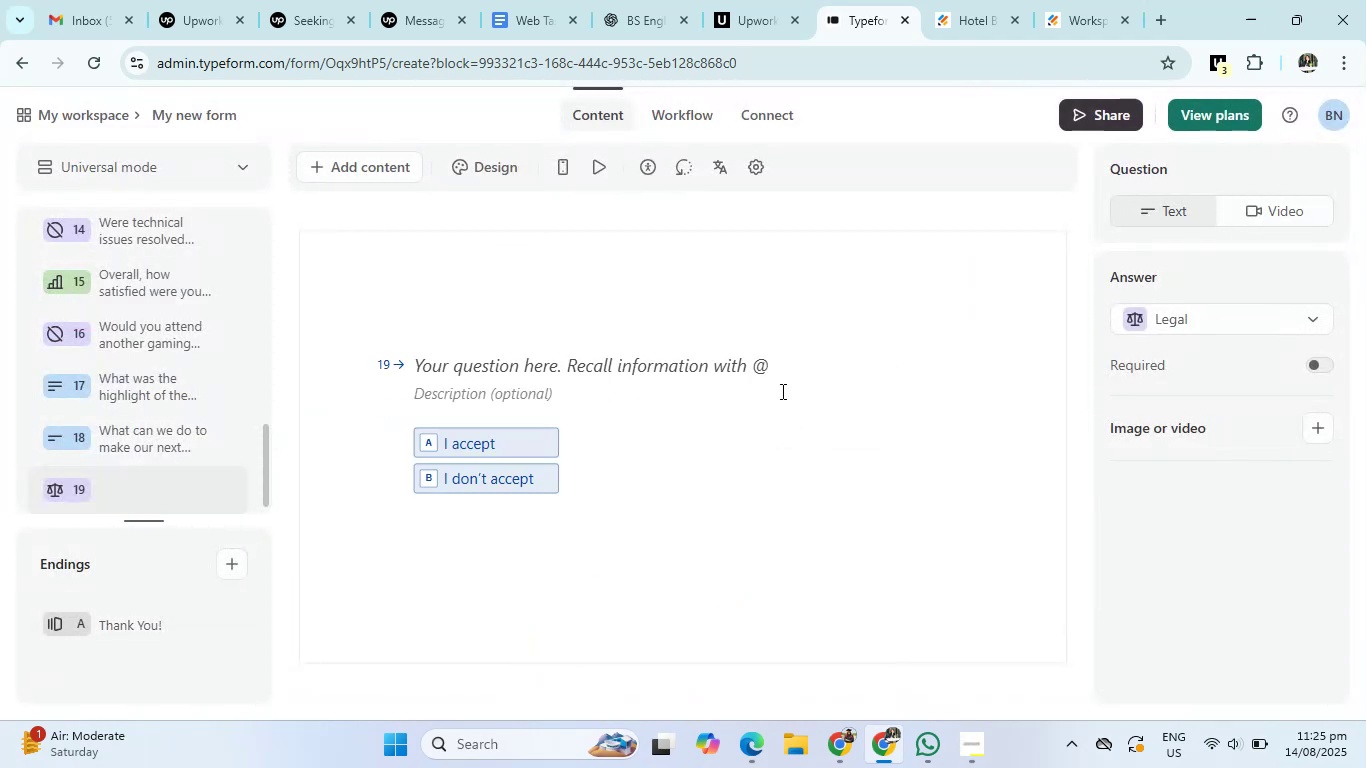 
wait(7.85)
 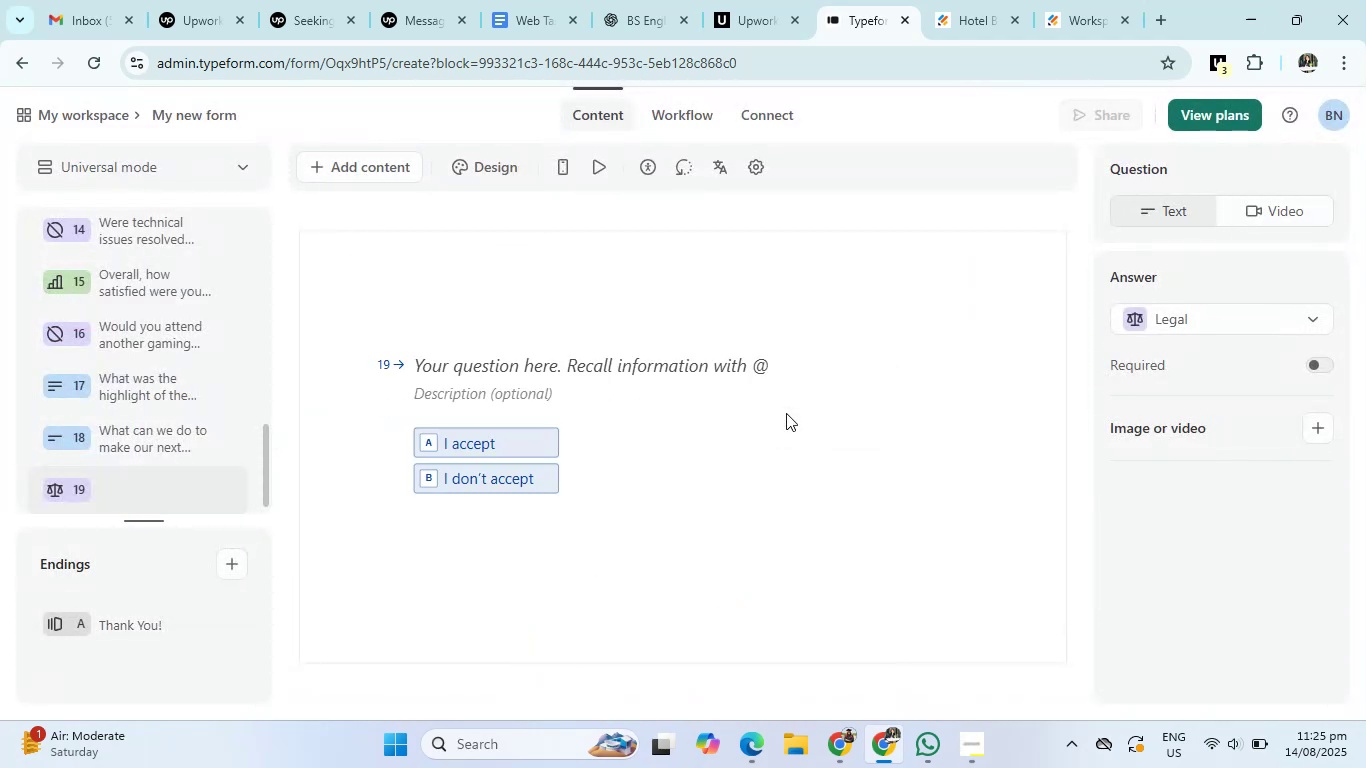 
left_click([219, 487])
 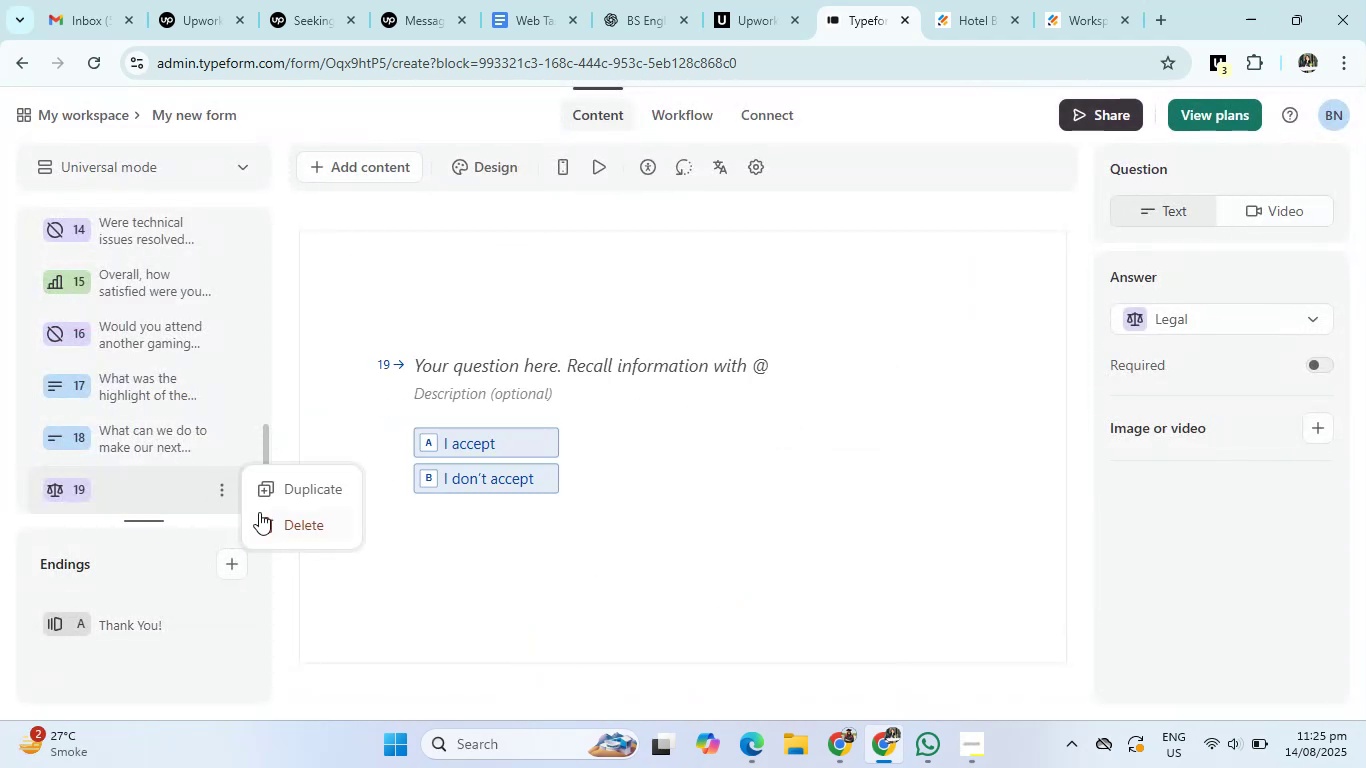 
left_click([269, 526])
 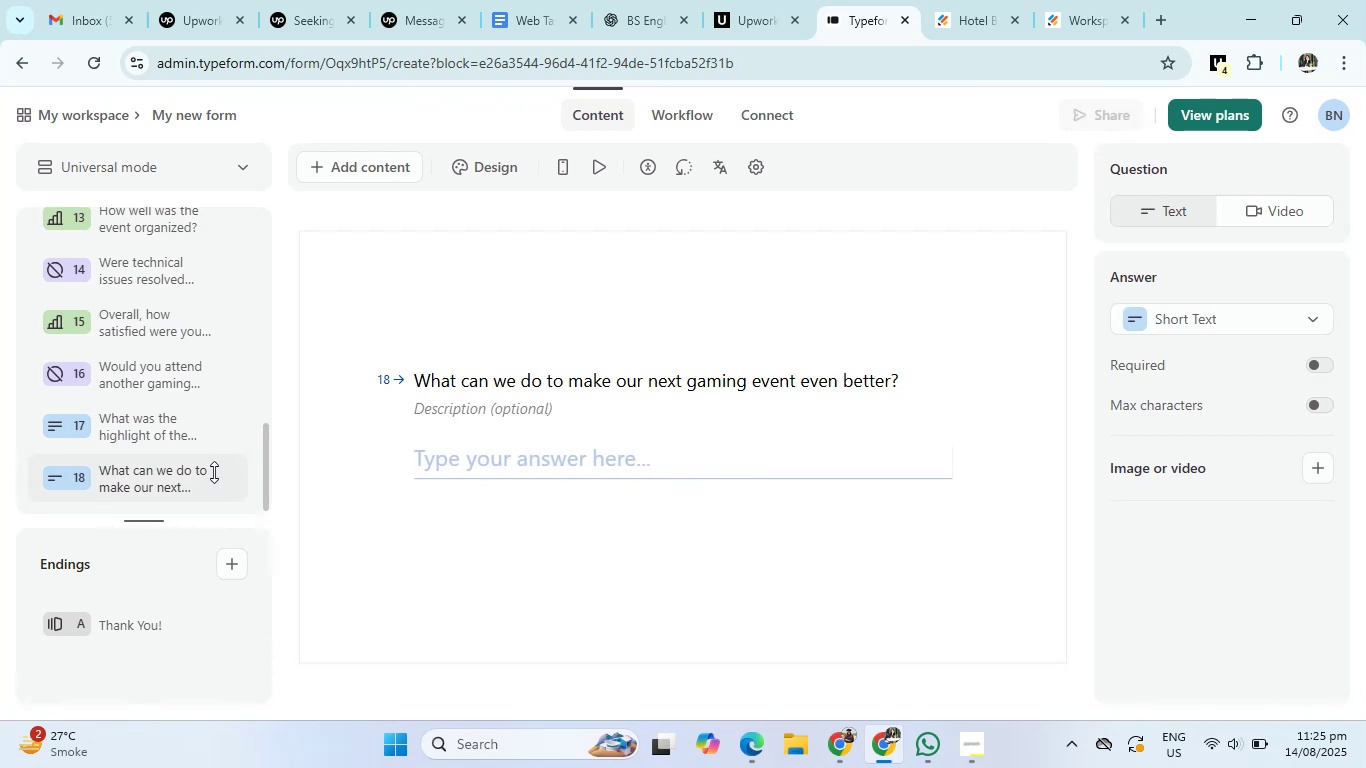 
scroll: coordinate [190, 447], scroll_direction: up, amount: 15.0
 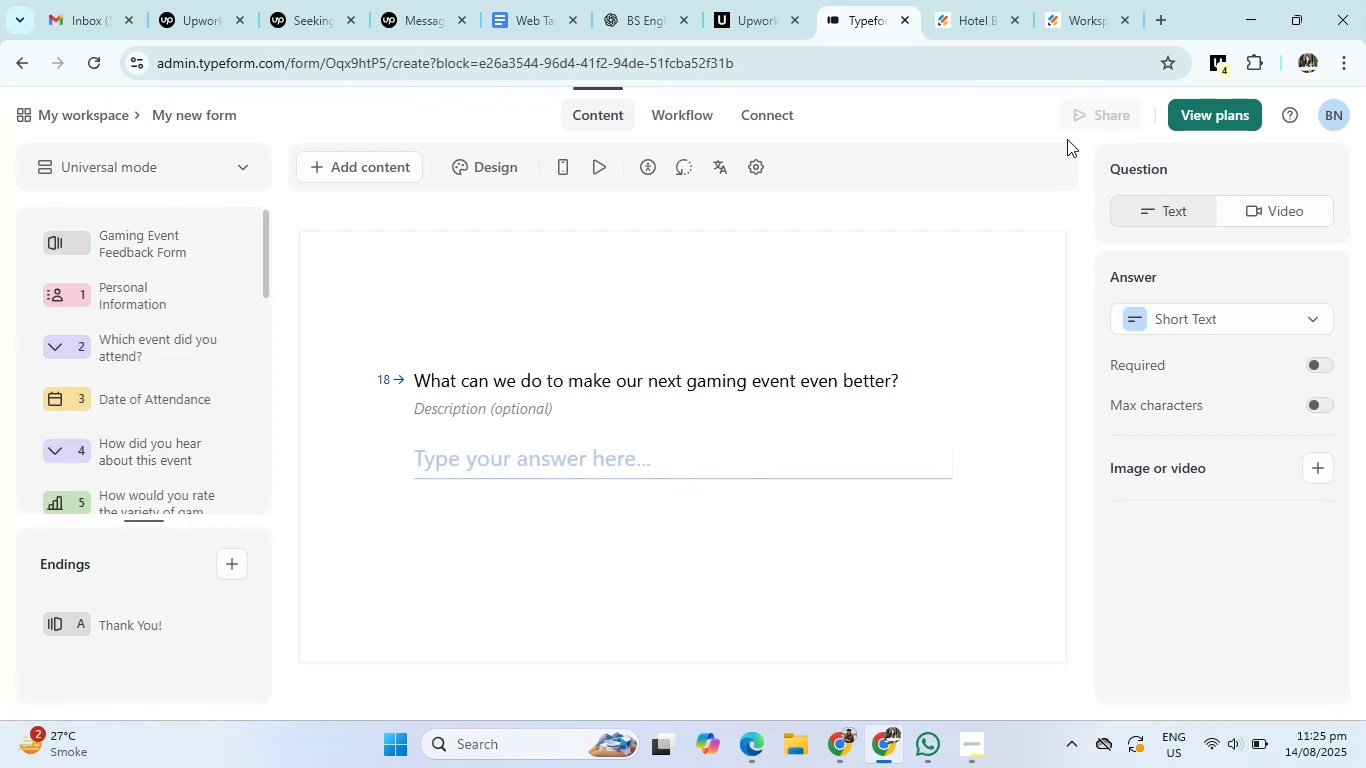 
left_click([930, 372])
 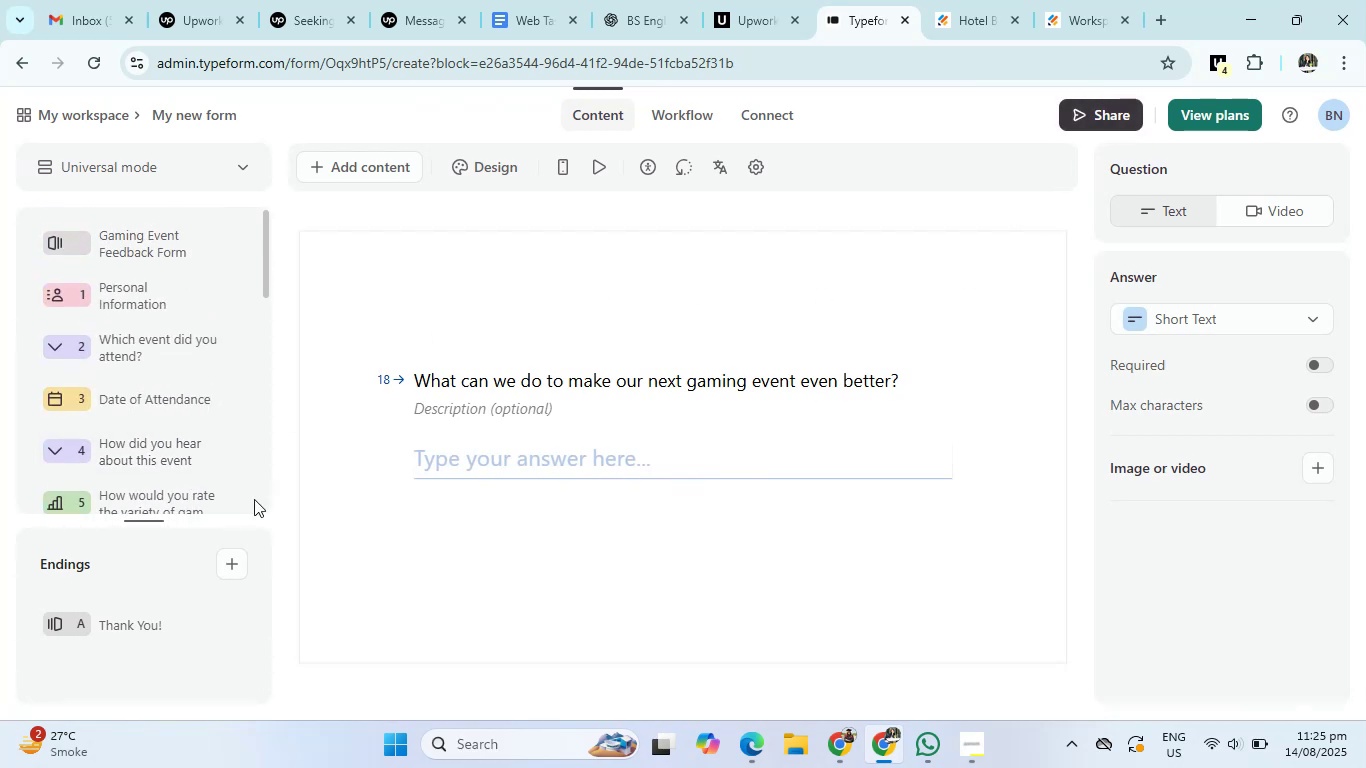 
scroll: coordinate [188, 420], scroll_direction: down, amount: 16.0
 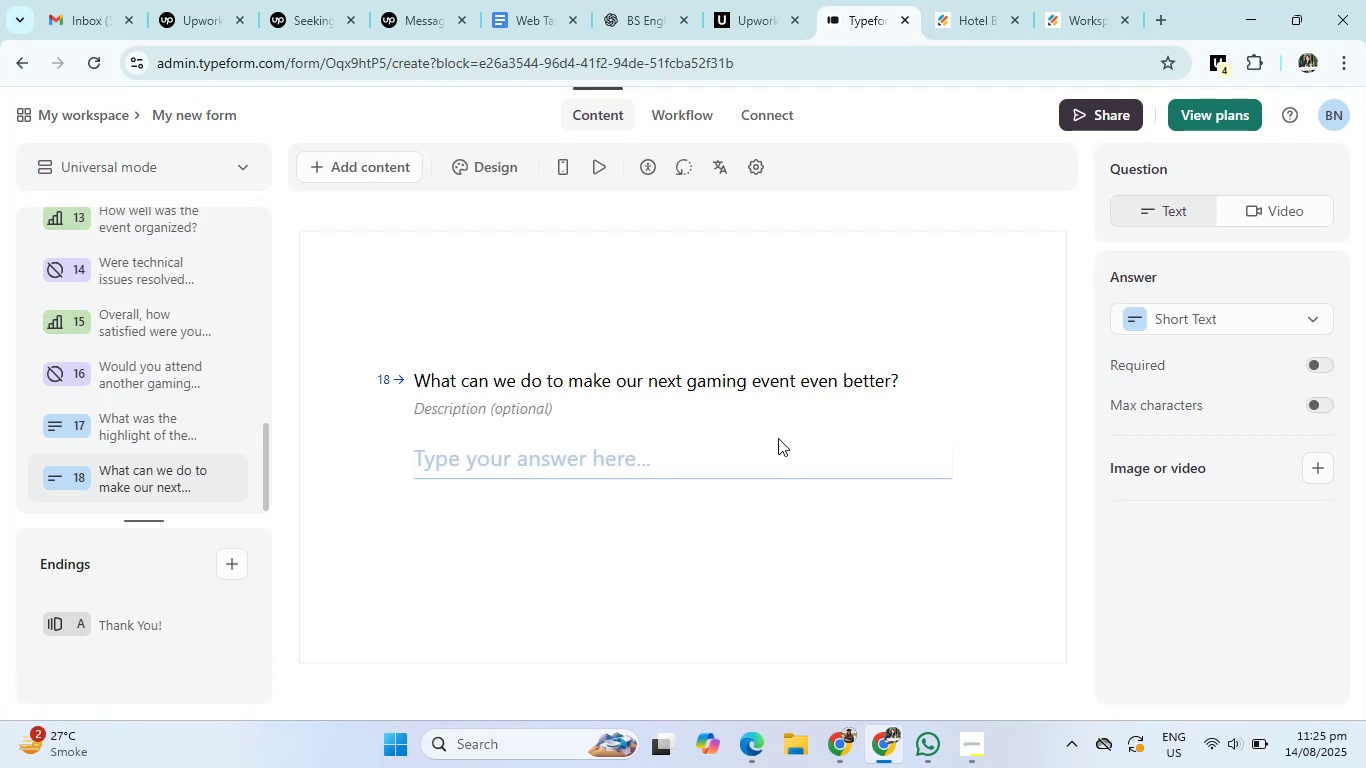 
wait(23.88)
 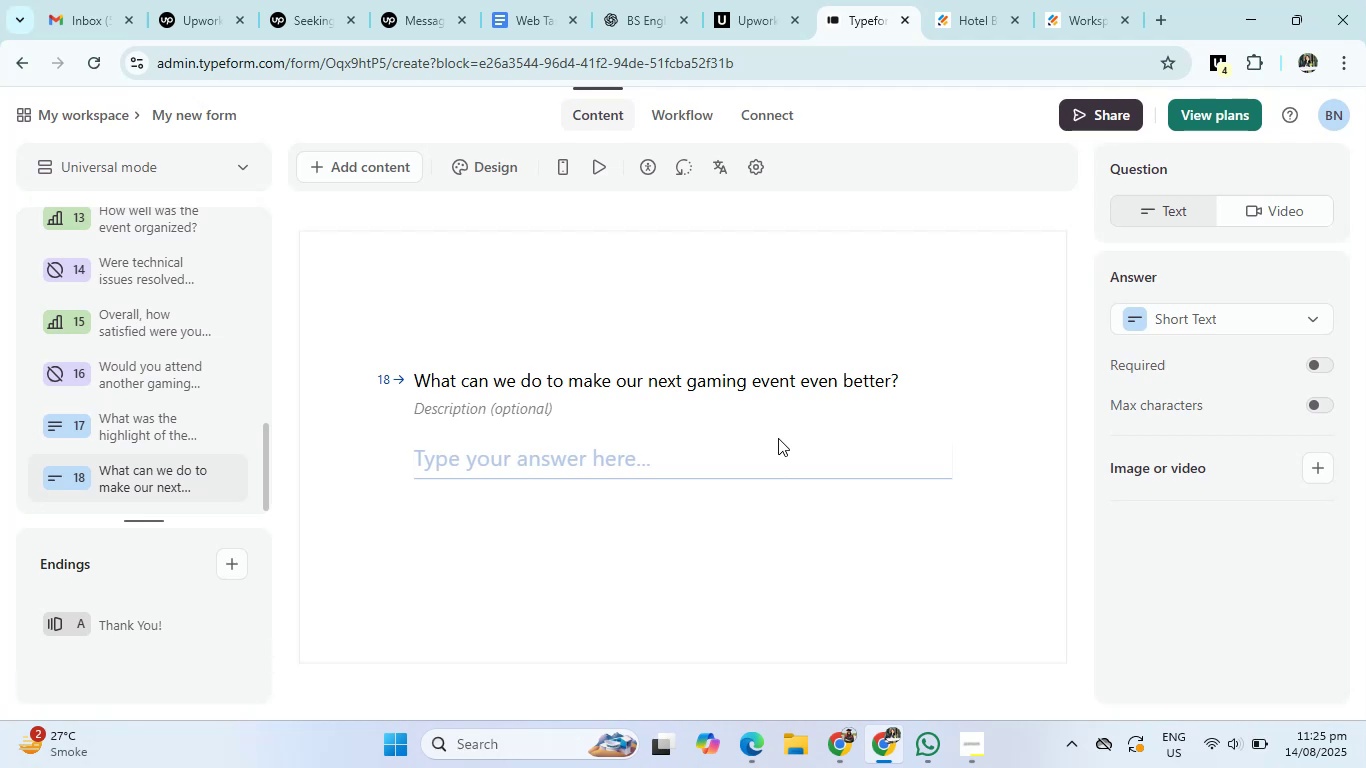 
left_click([1098, 113])
 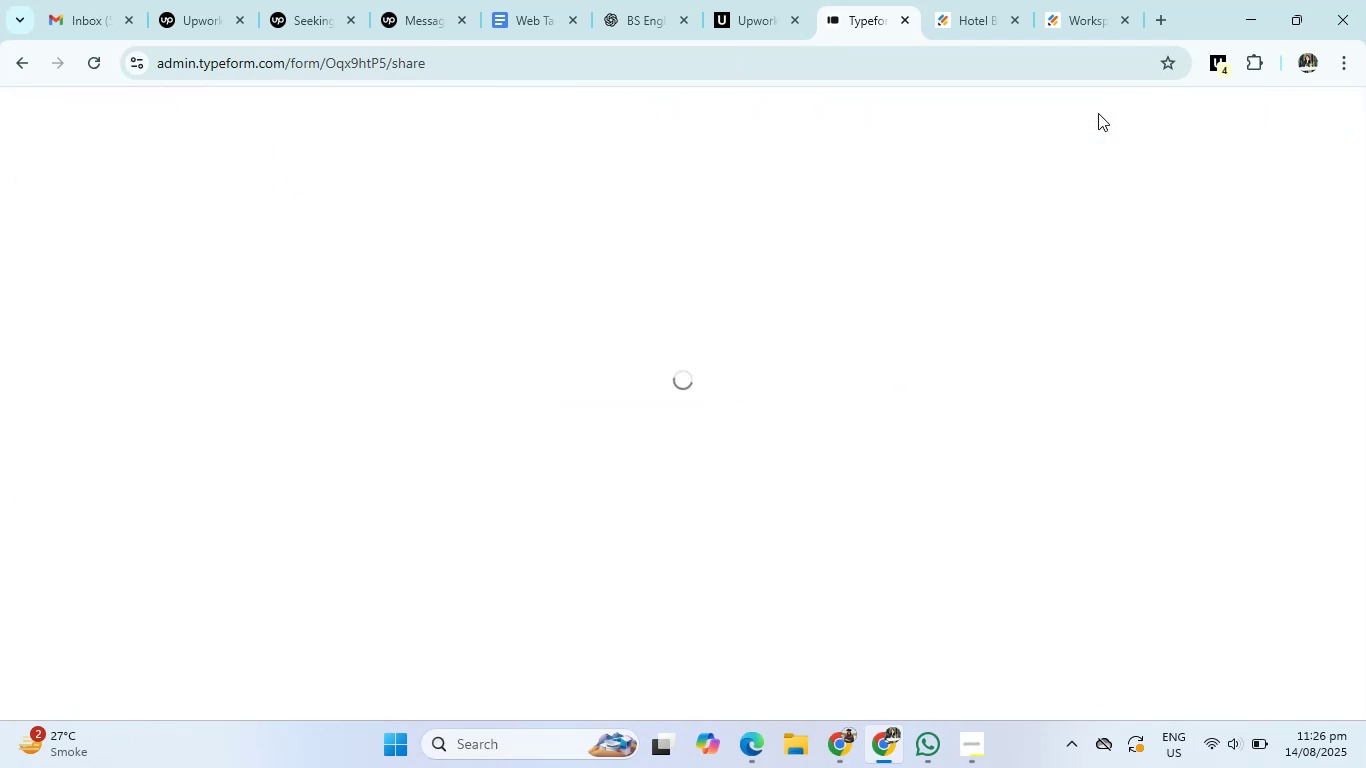 
wait(13.47)
 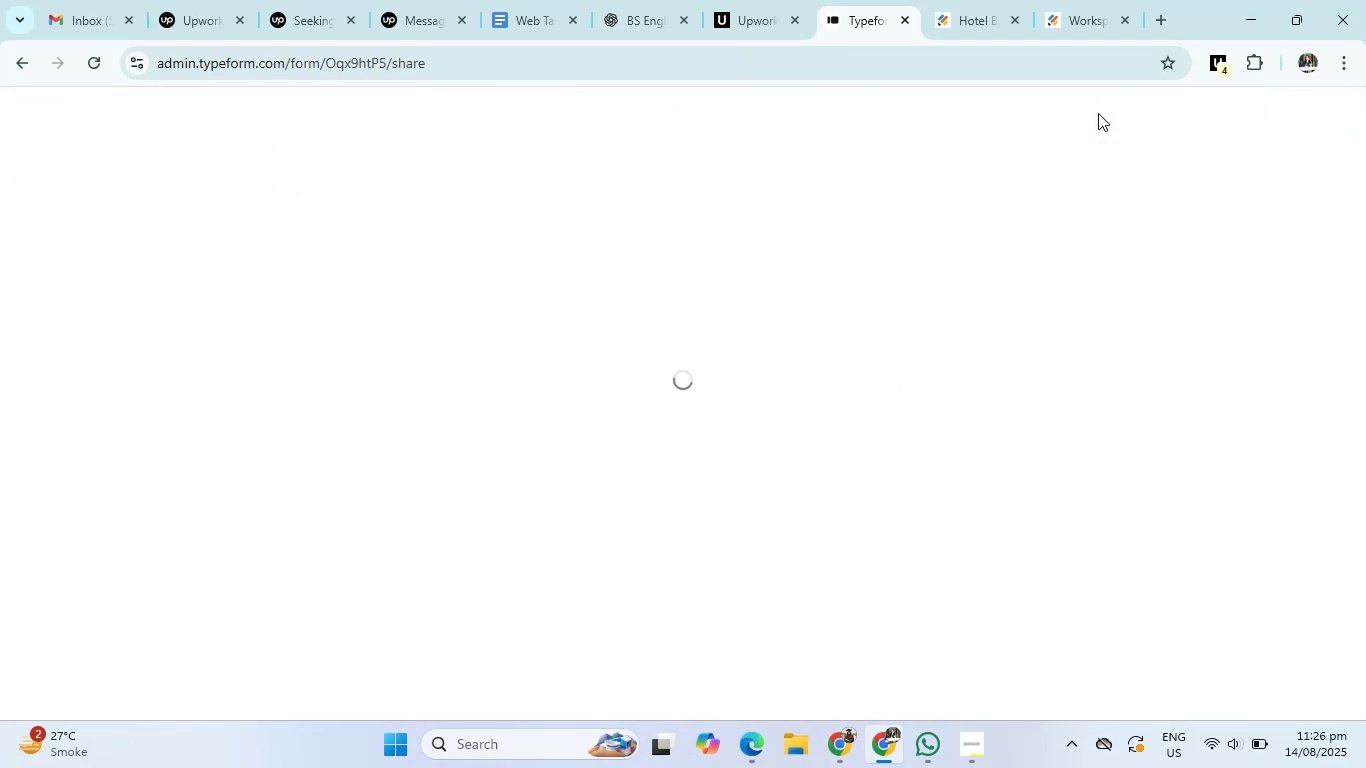 
left_click([431, 341])
 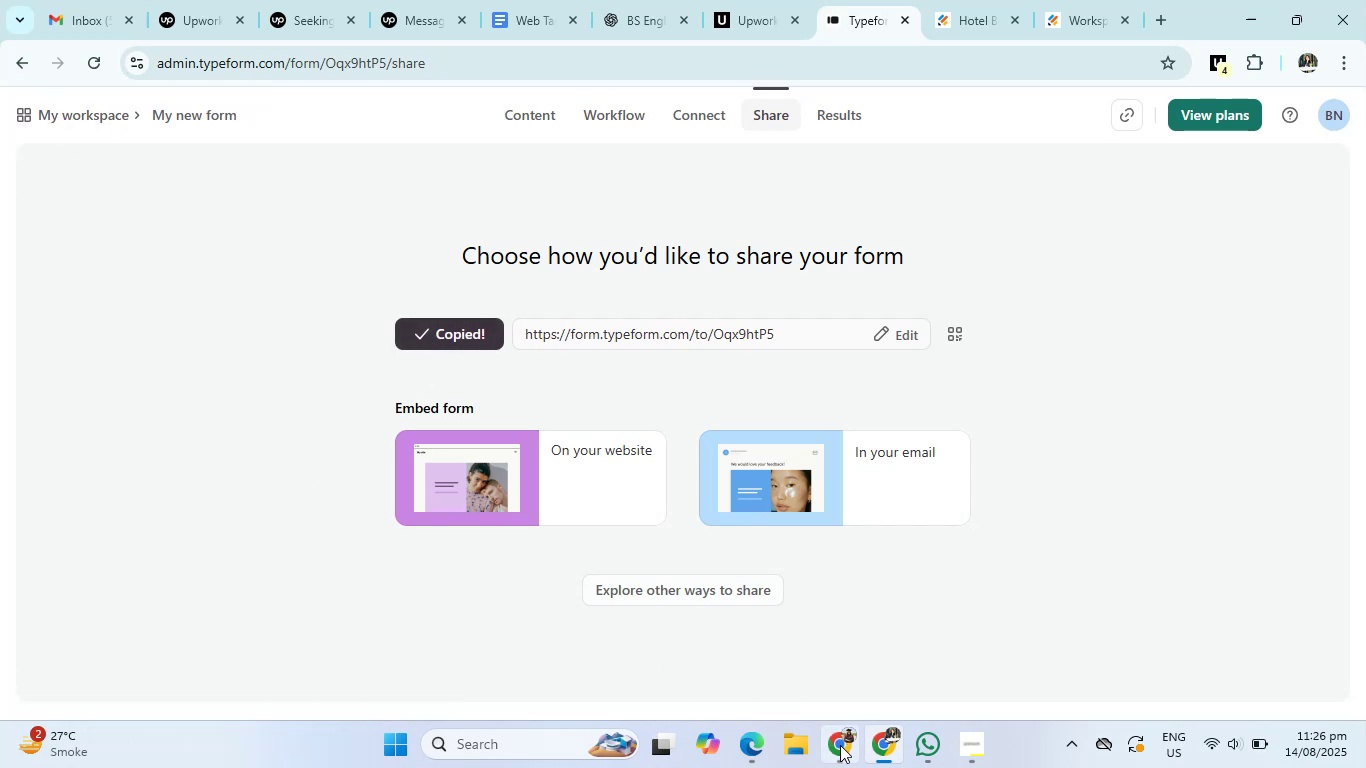 
left_click([838, 747])
 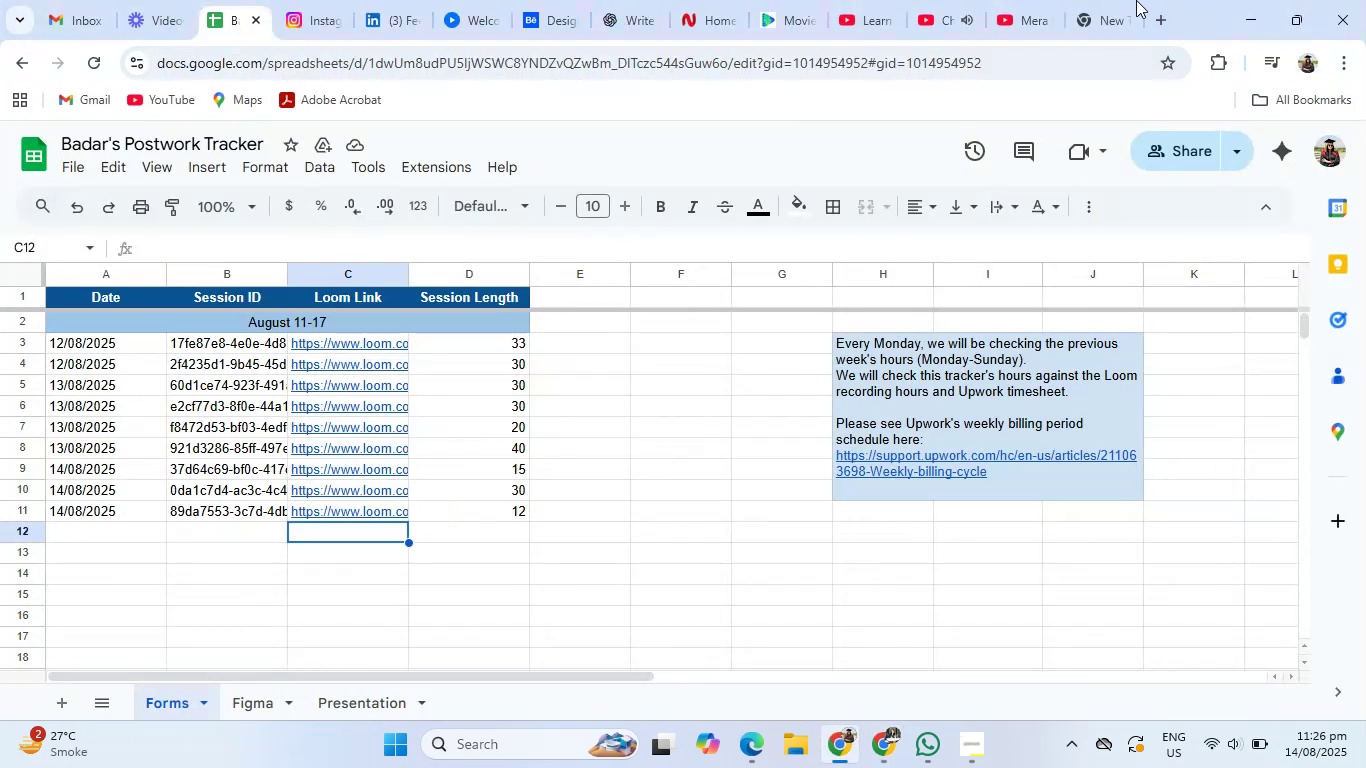 
left_click([1106, 11])
 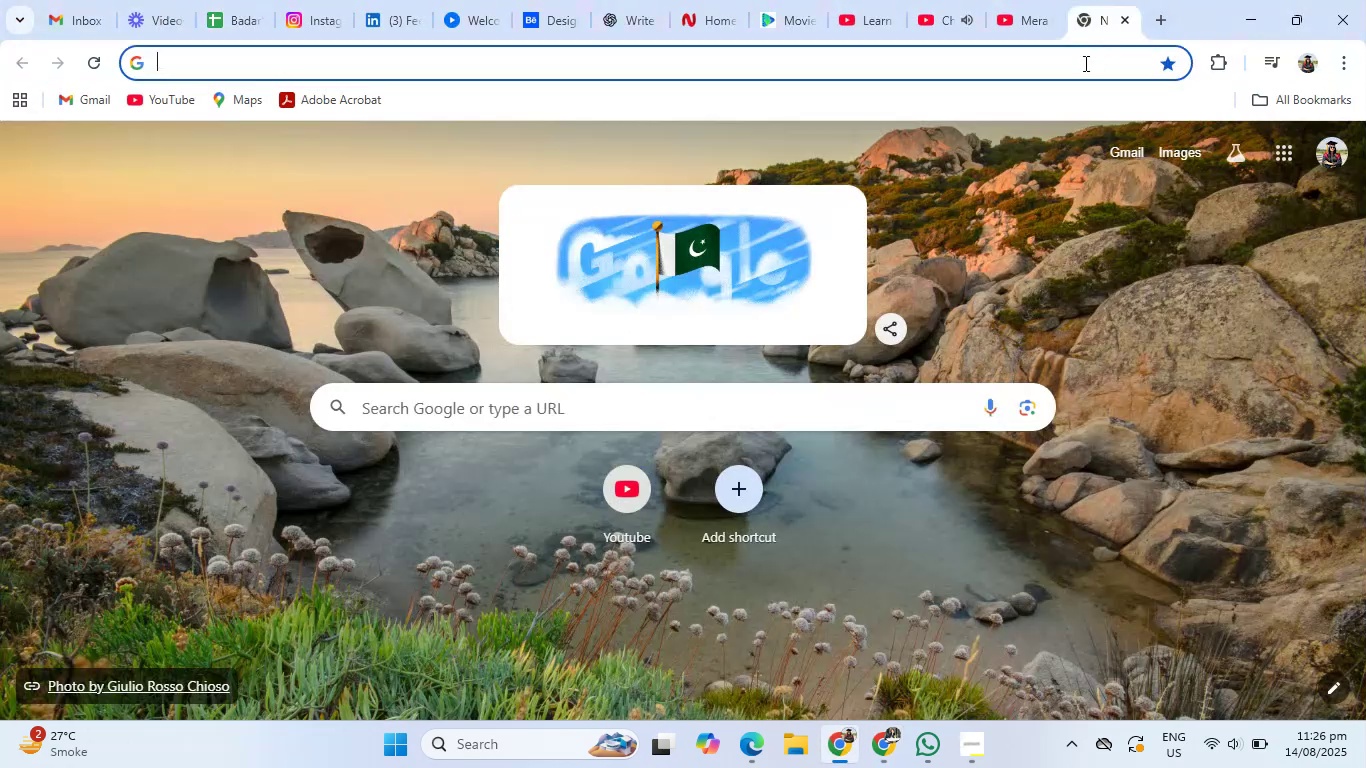 
left_click([1084, 63])
 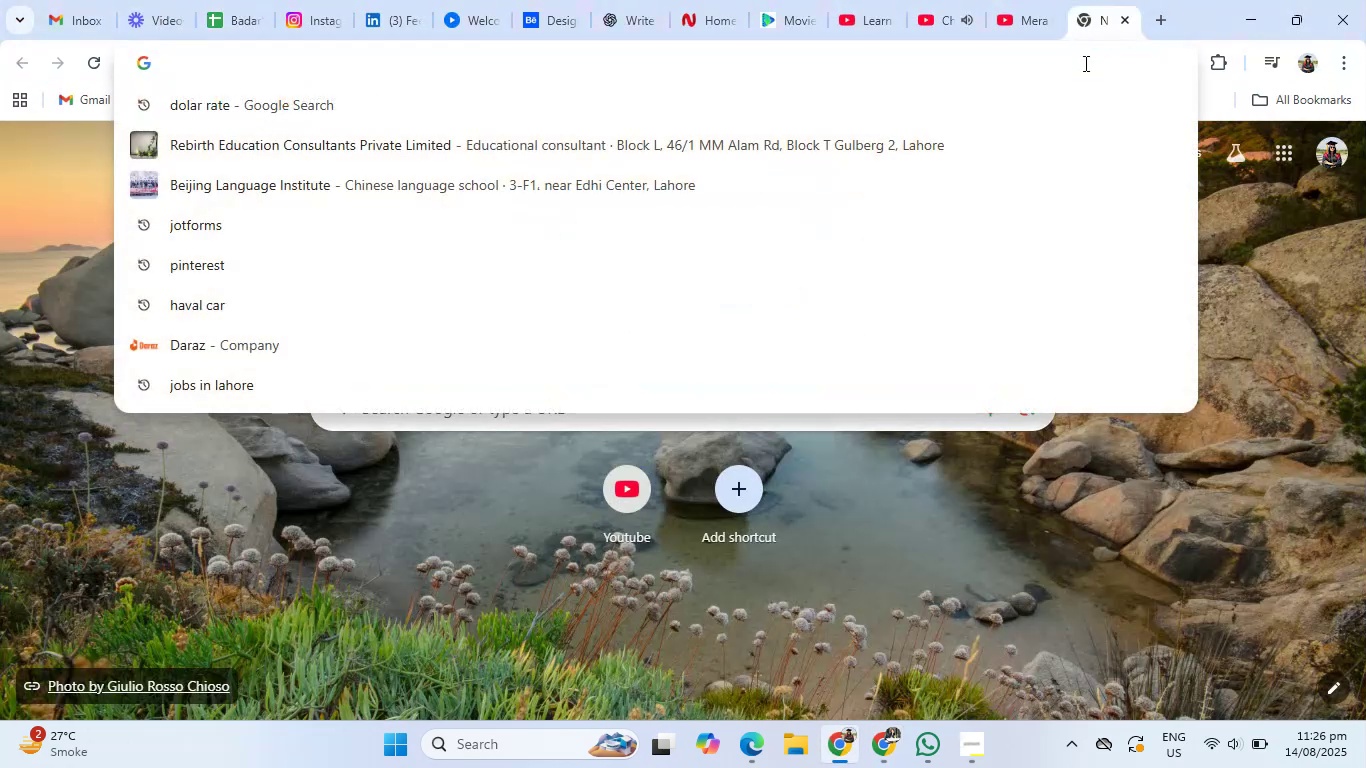 
key(Control+V)
 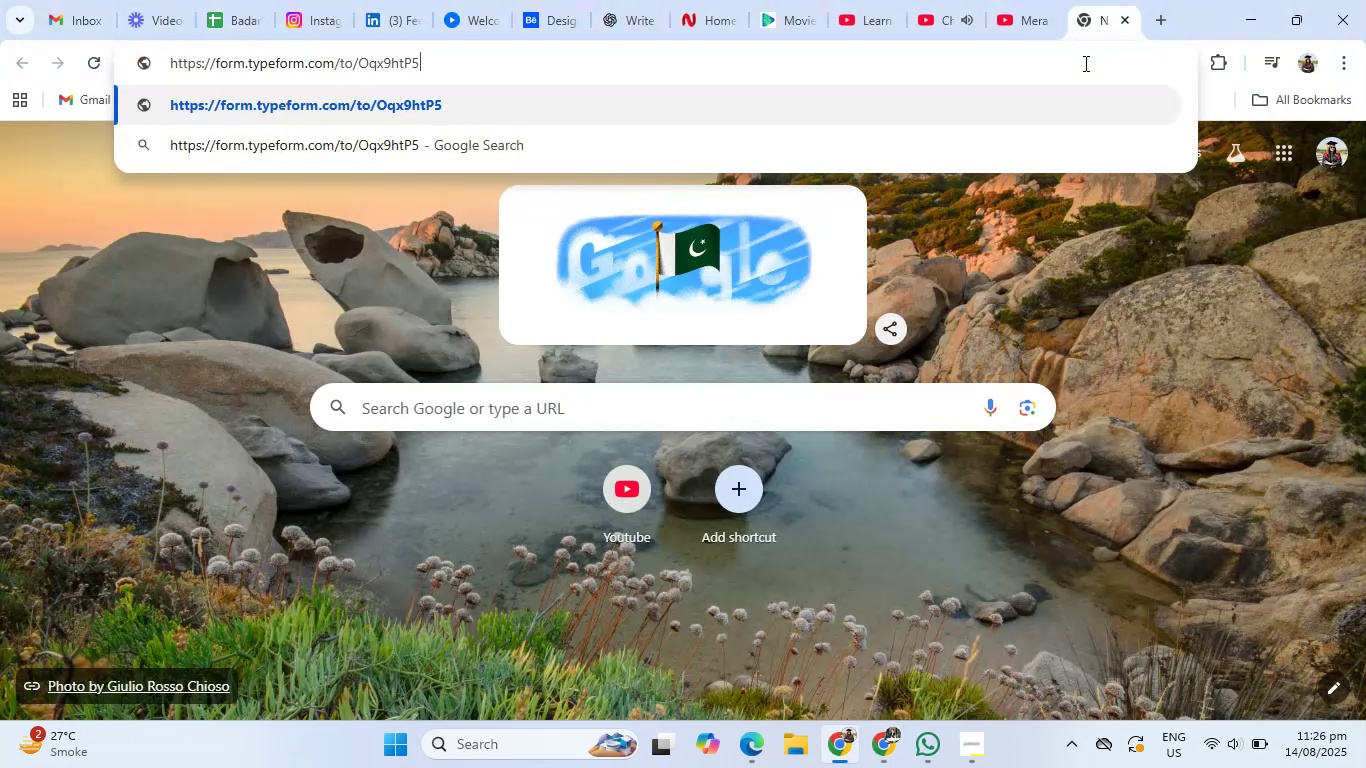 
key(Enter)
 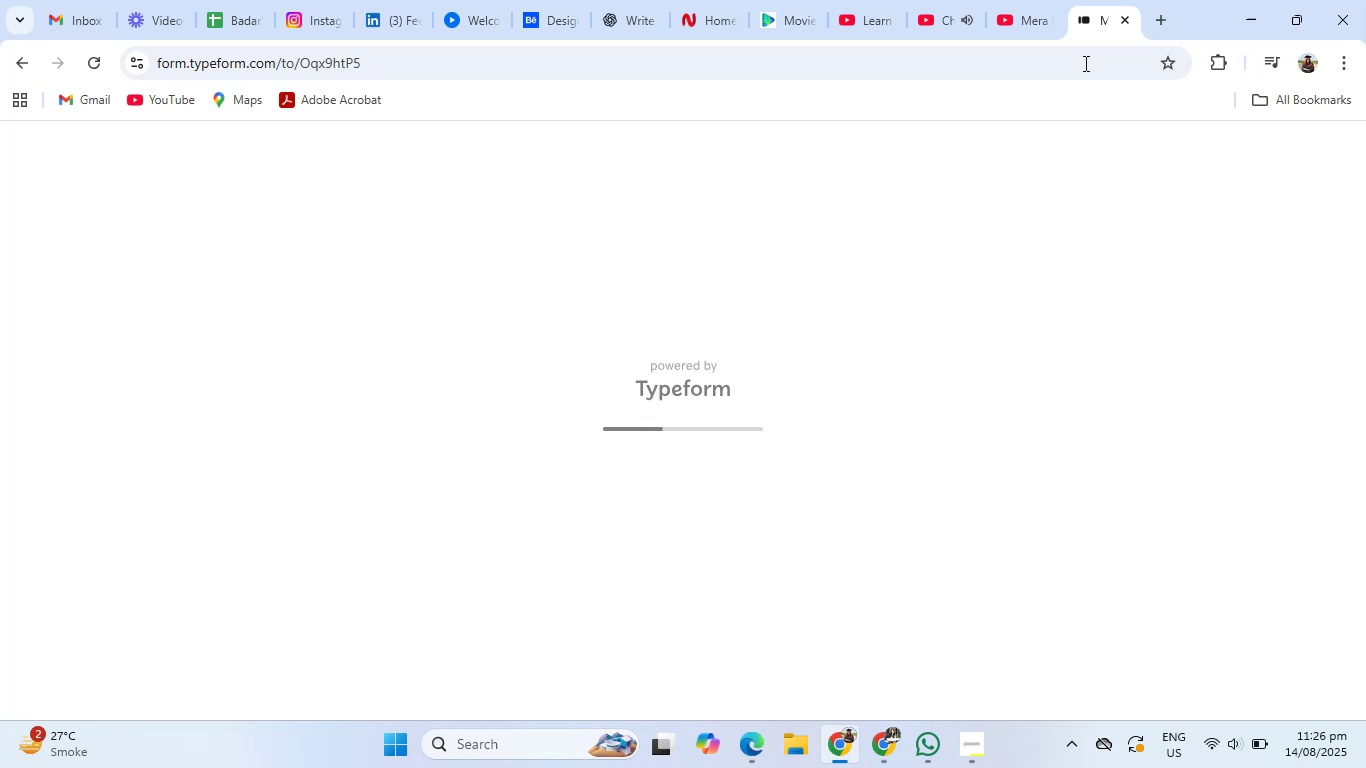 
wait(8.31)
 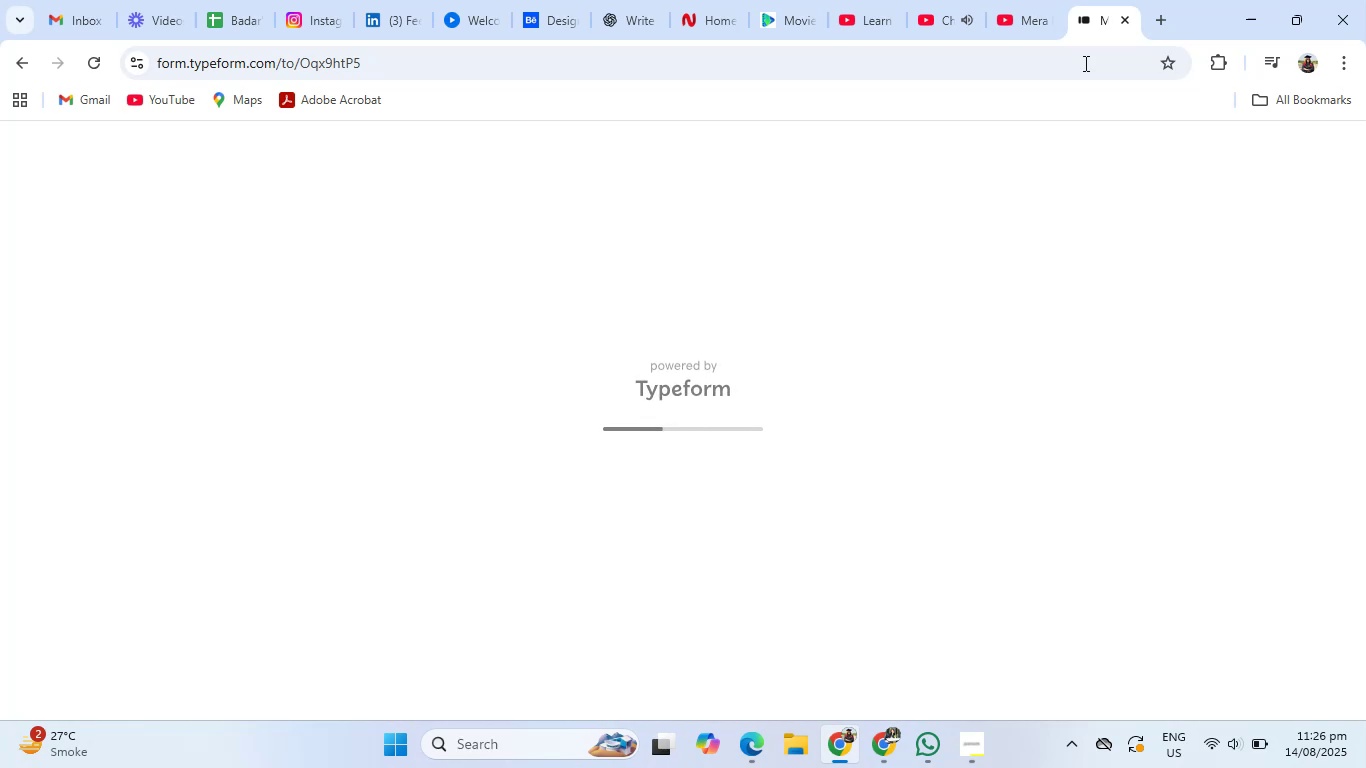 
left_click([676, 497])
 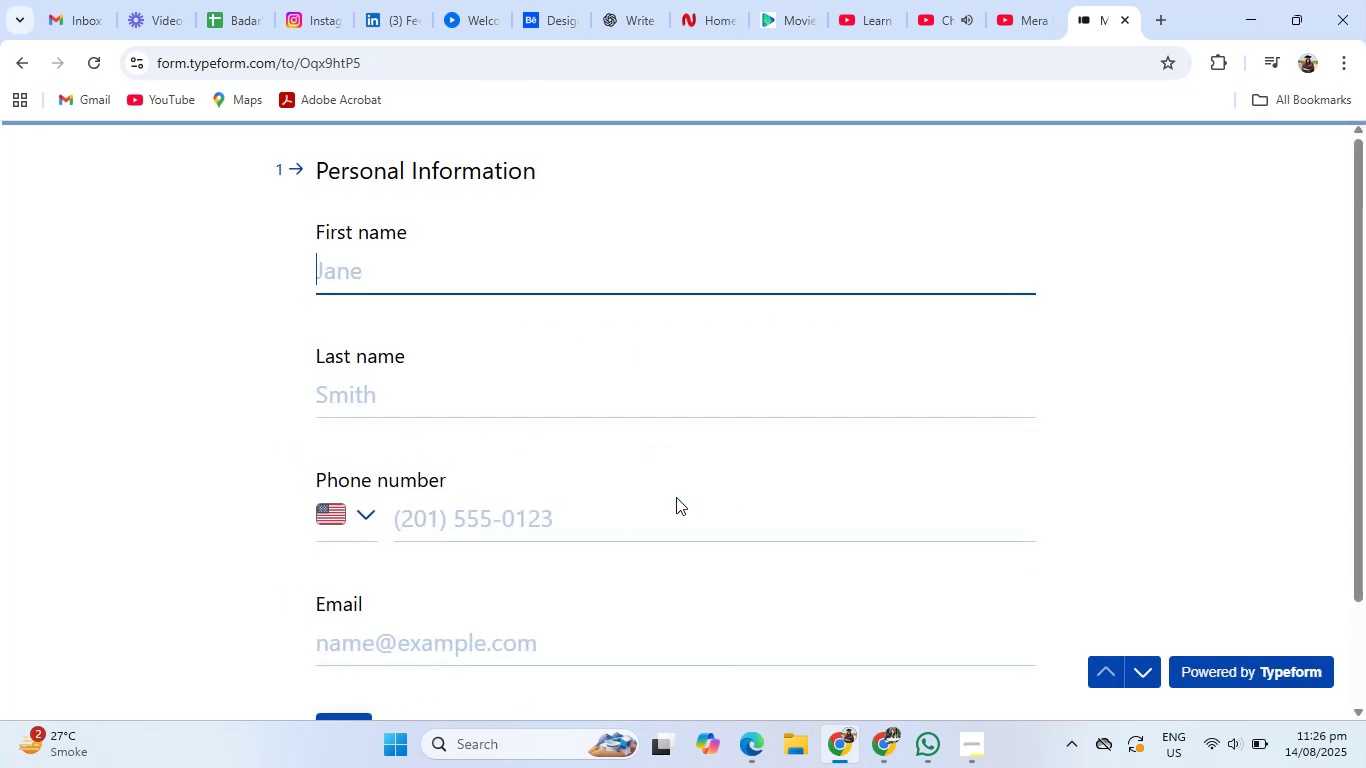 
scroll: coordinate [676, 497], scroll_direction: down, amount: 5.0
 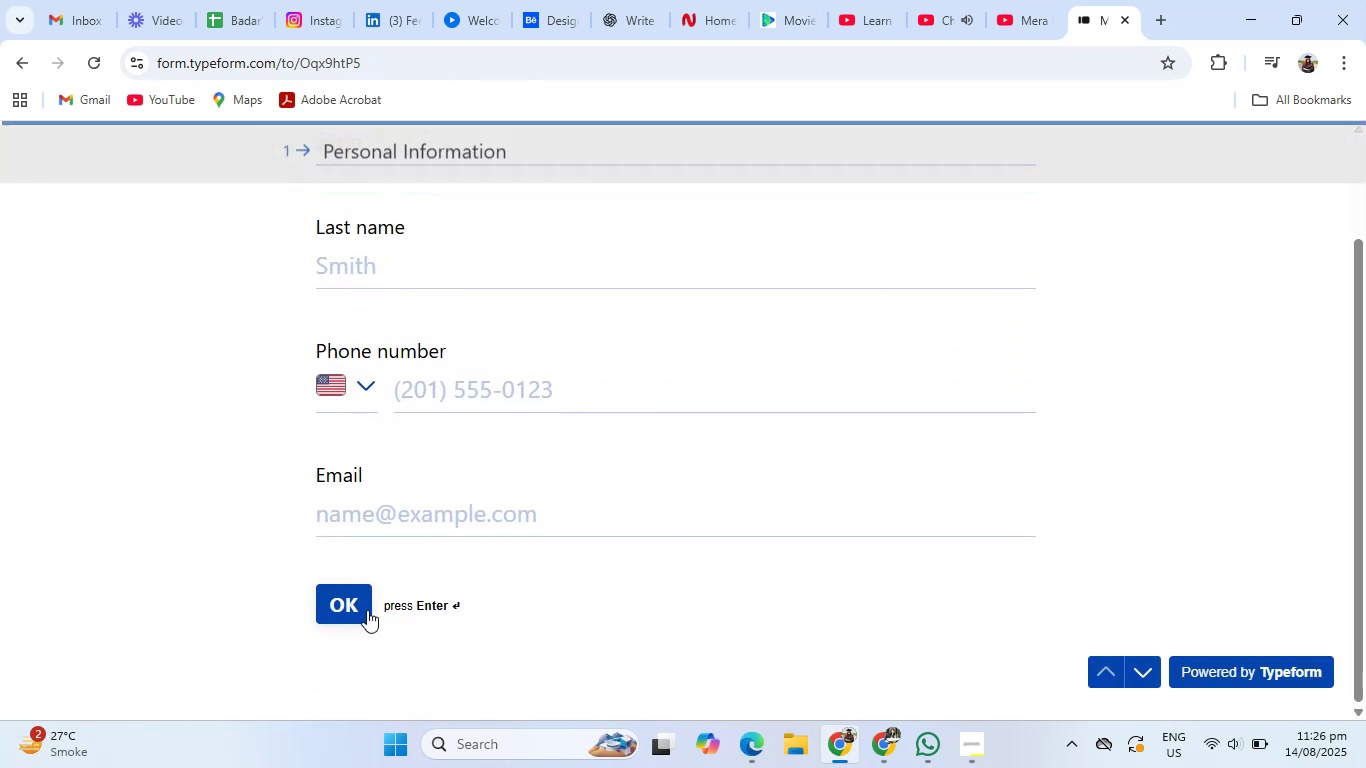 
left_click([367, 610])
 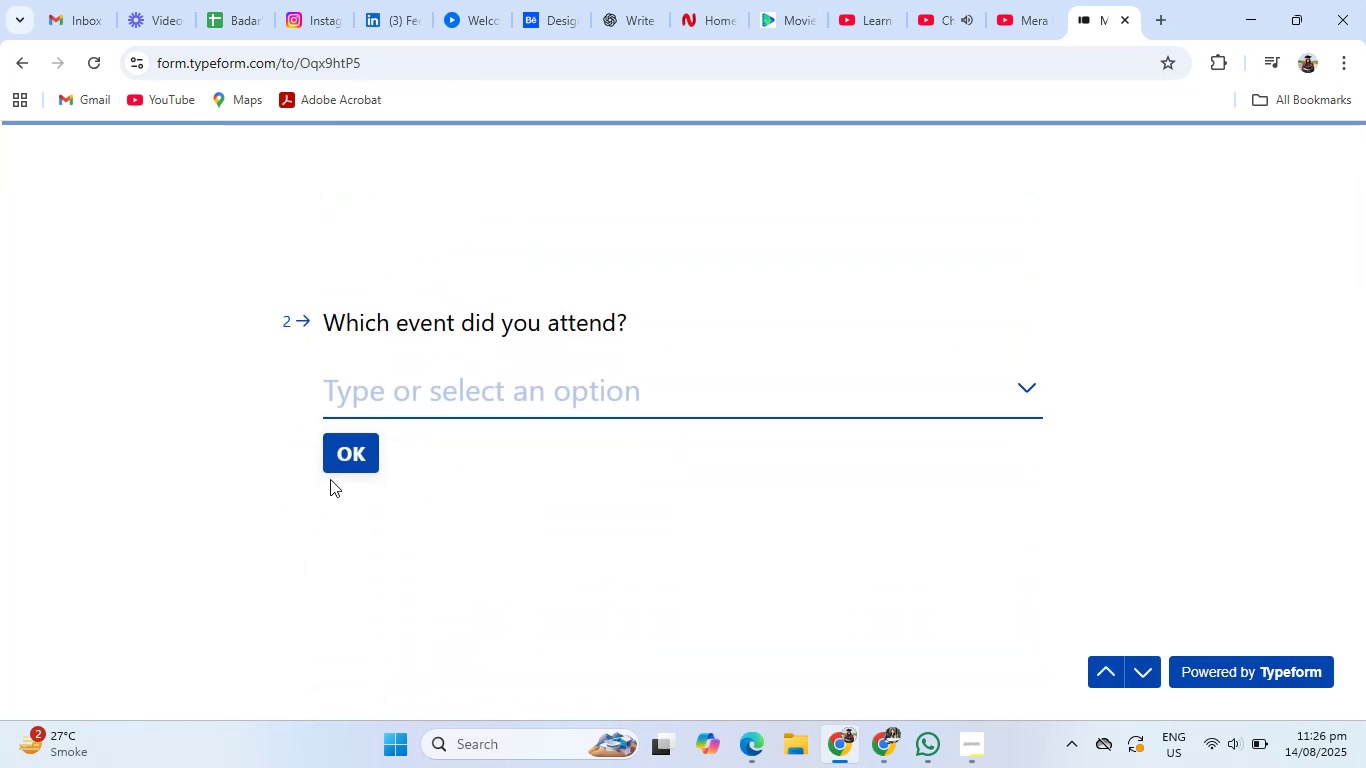 
left_click([349, 442])
 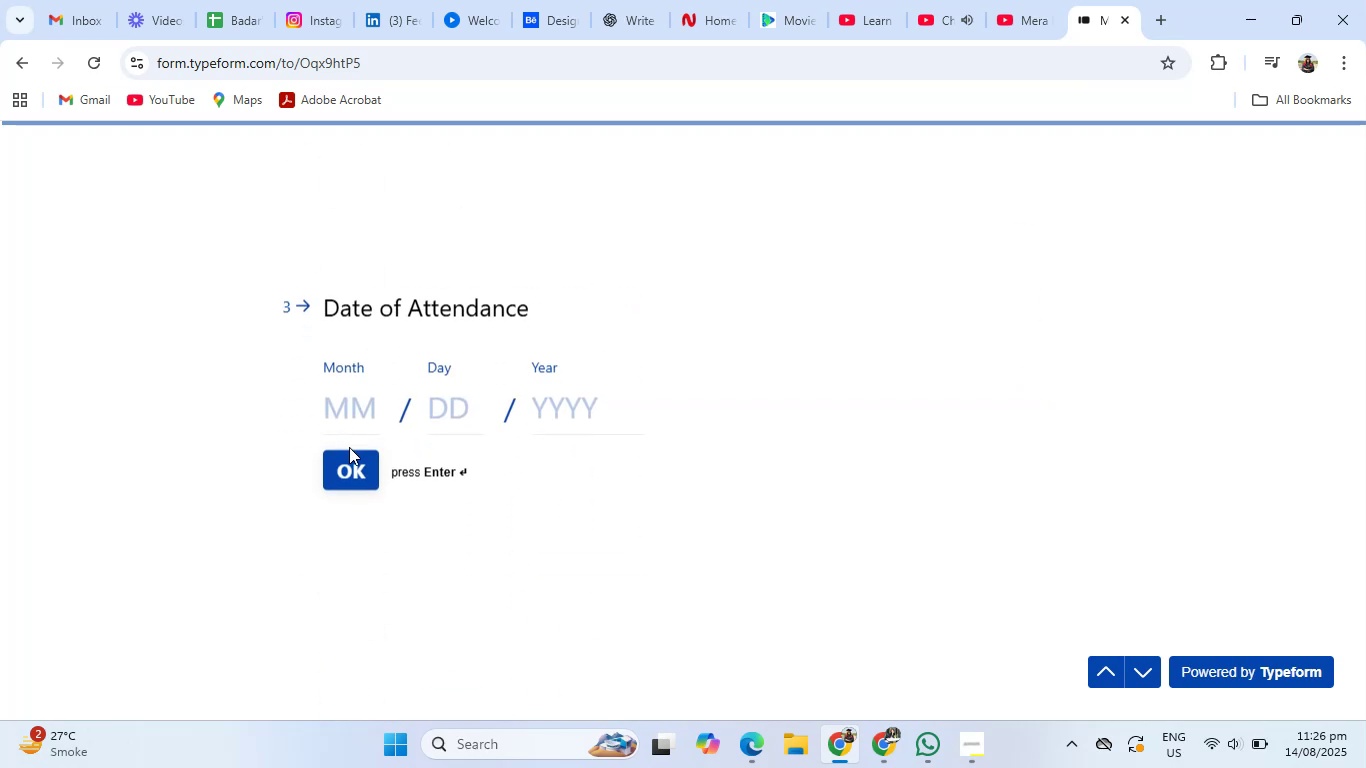 
left_click([349, 472])
 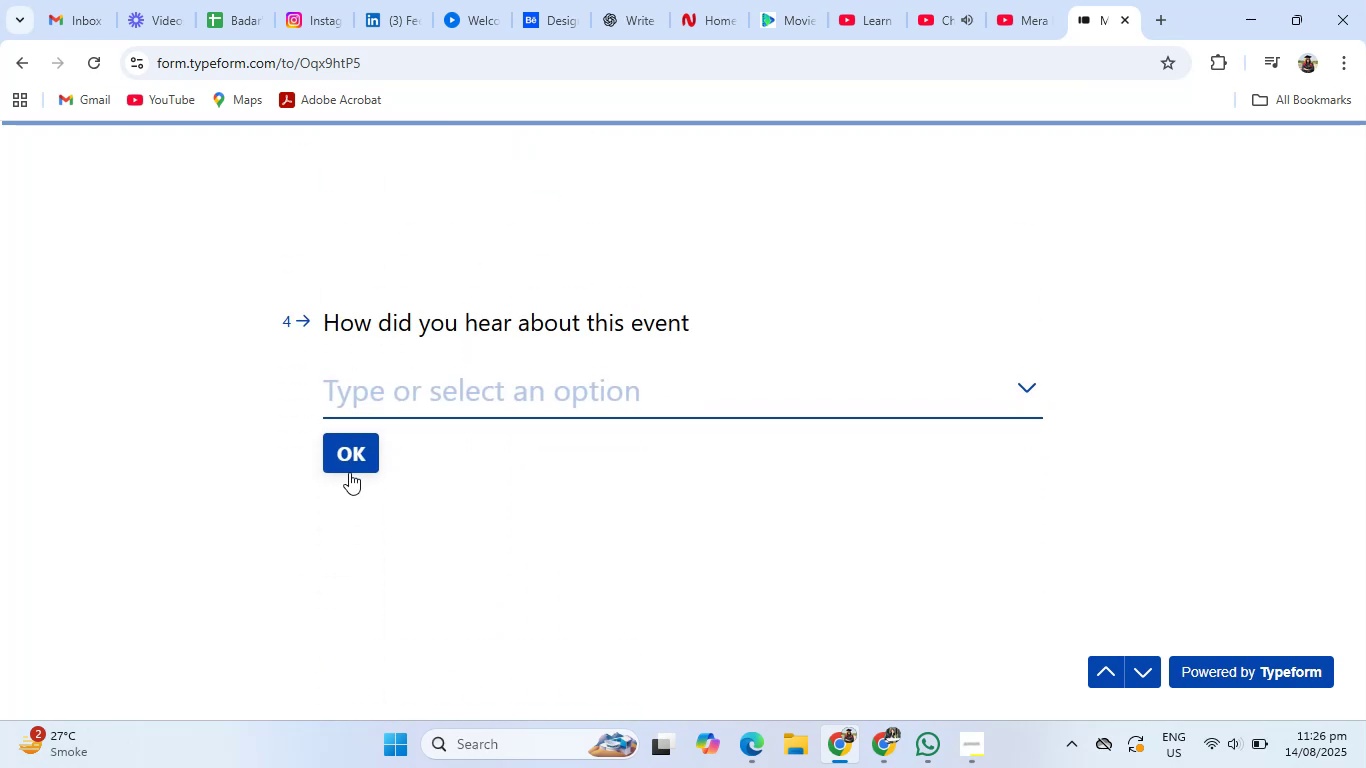 
left_click([349, 472])
 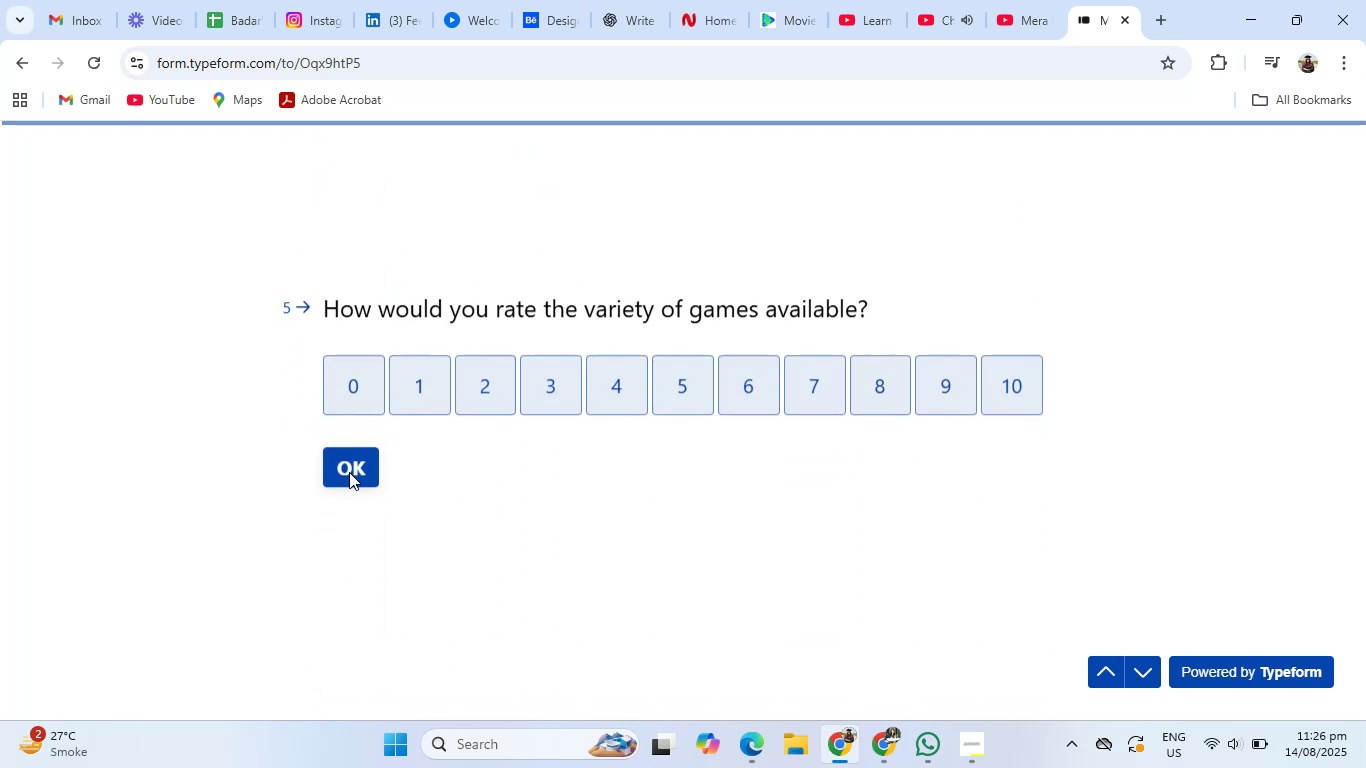 
left_click([349, 472])
 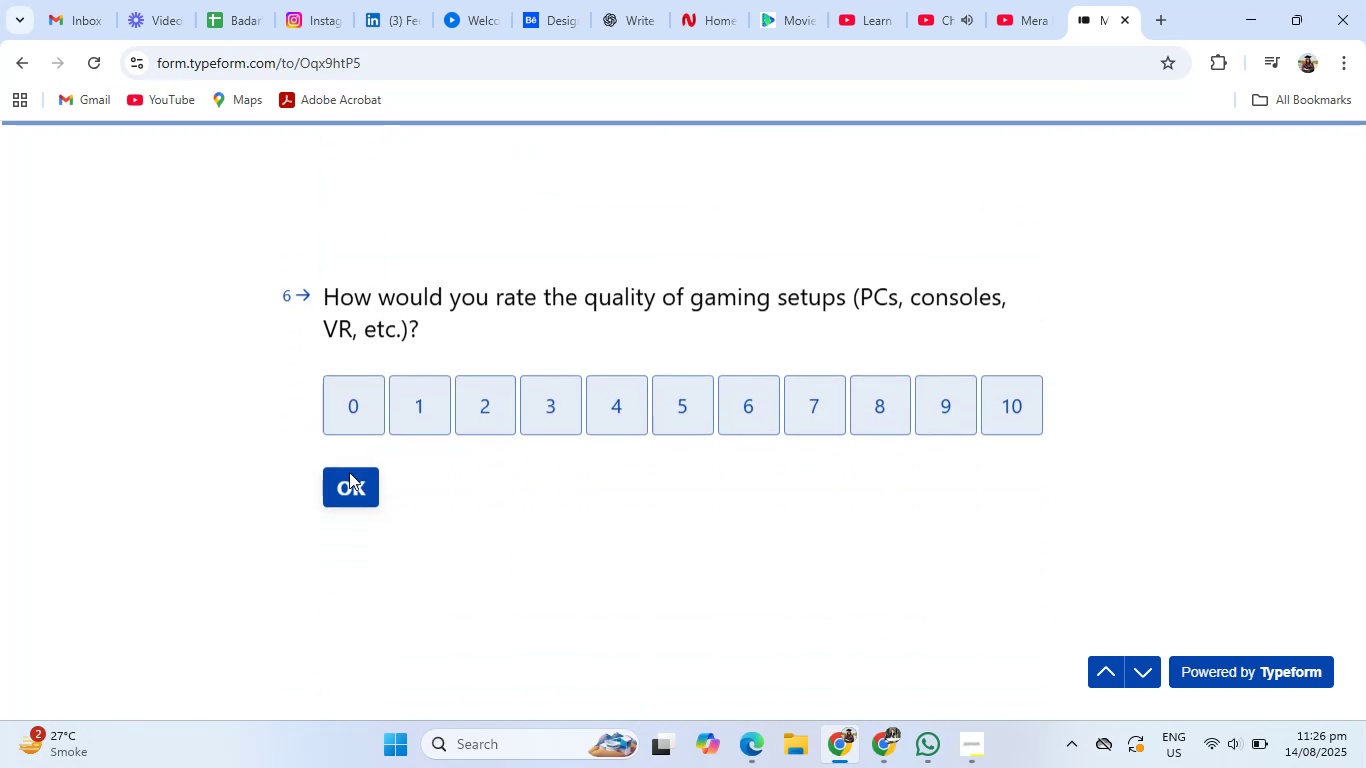 
left_click([349, 472])
 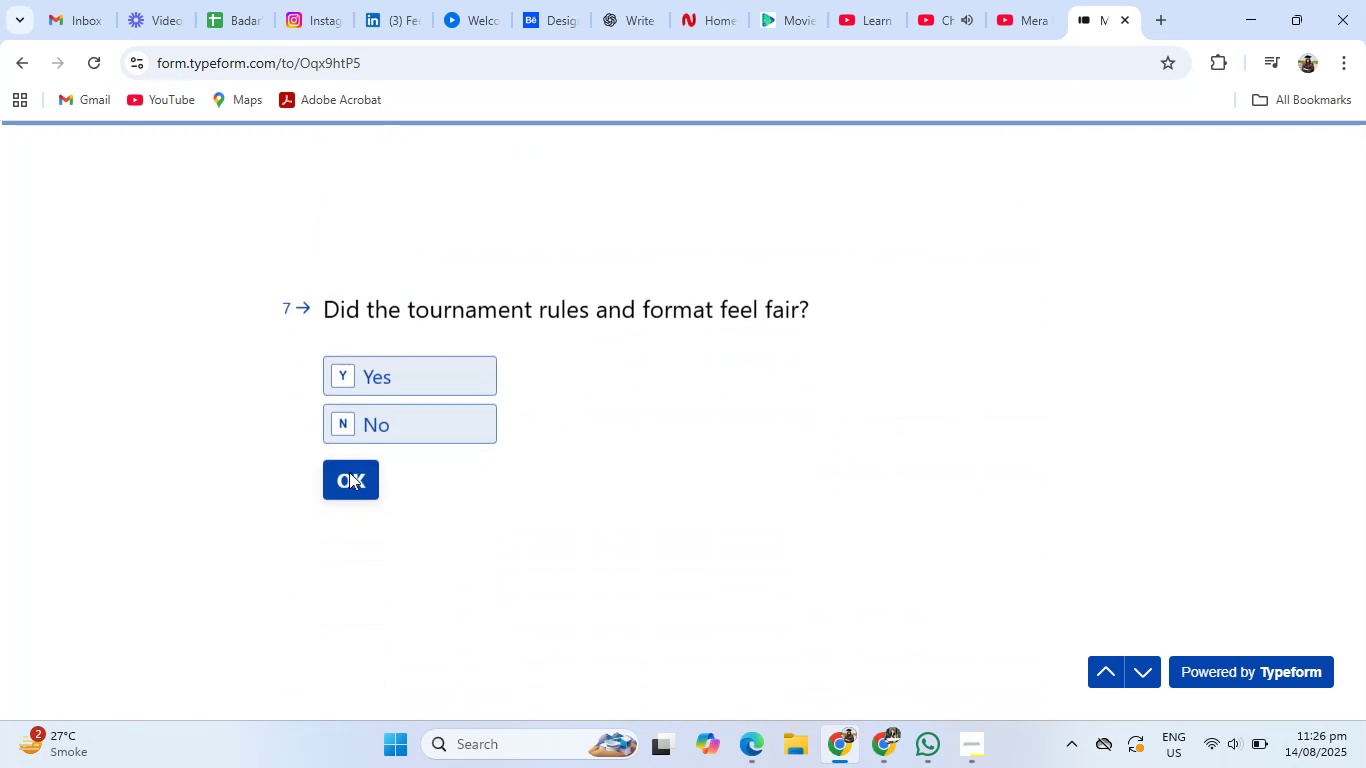 
left_click([349, 472])
 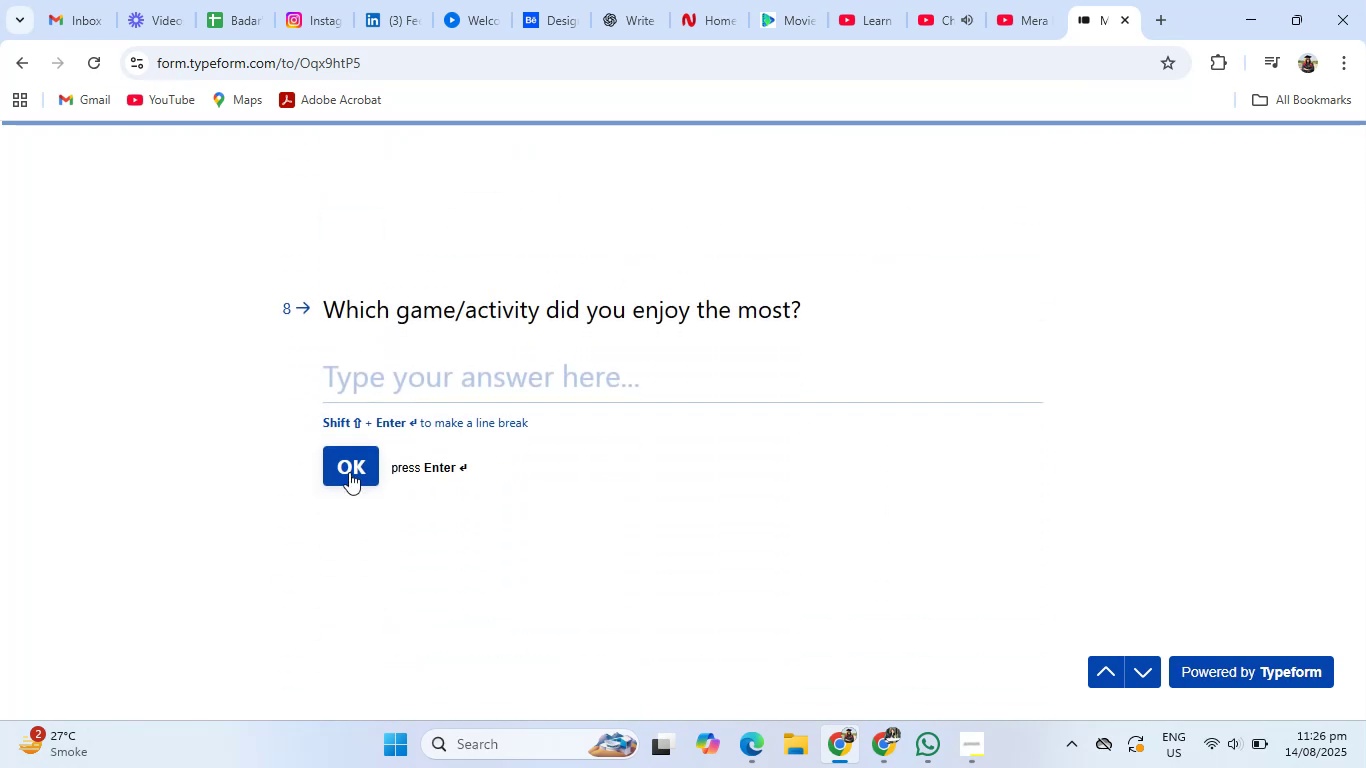 
left_click([349, 472])
 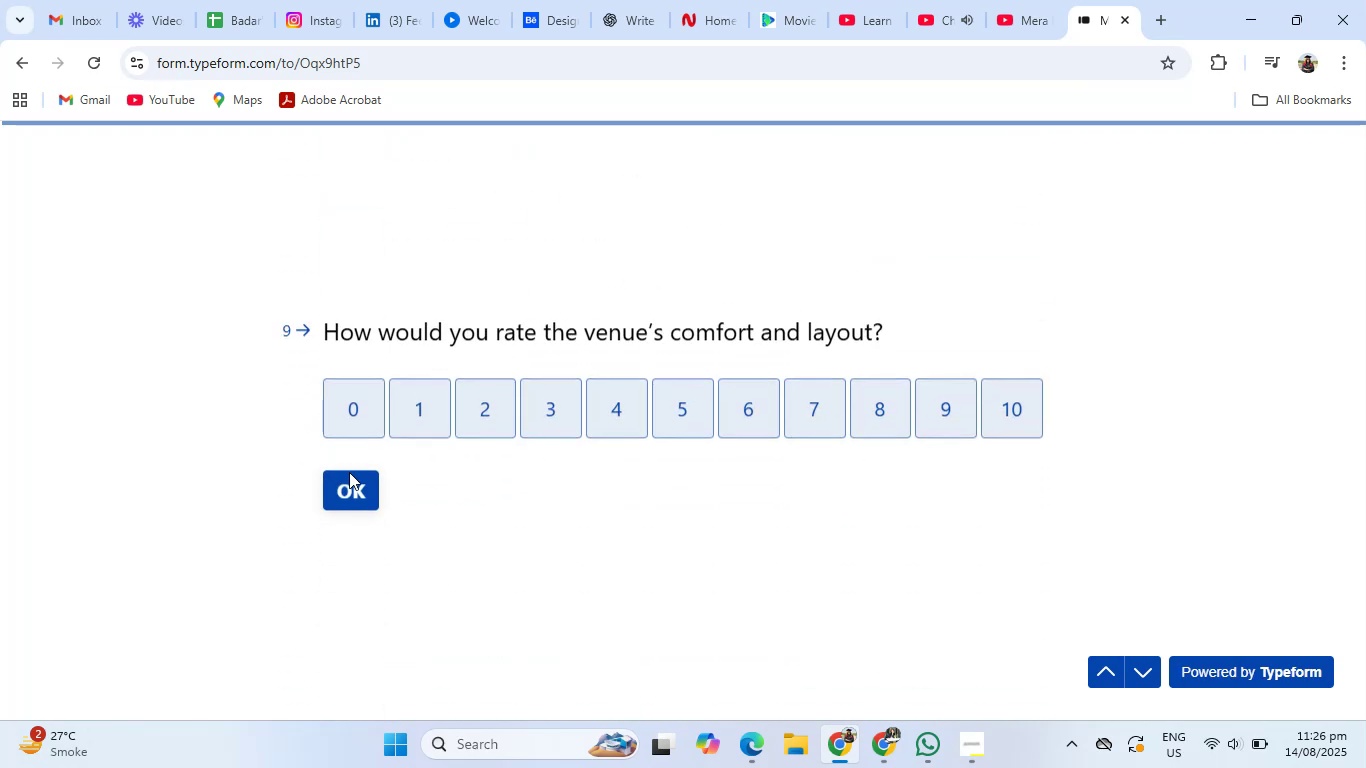 
left_click([349, 472])
 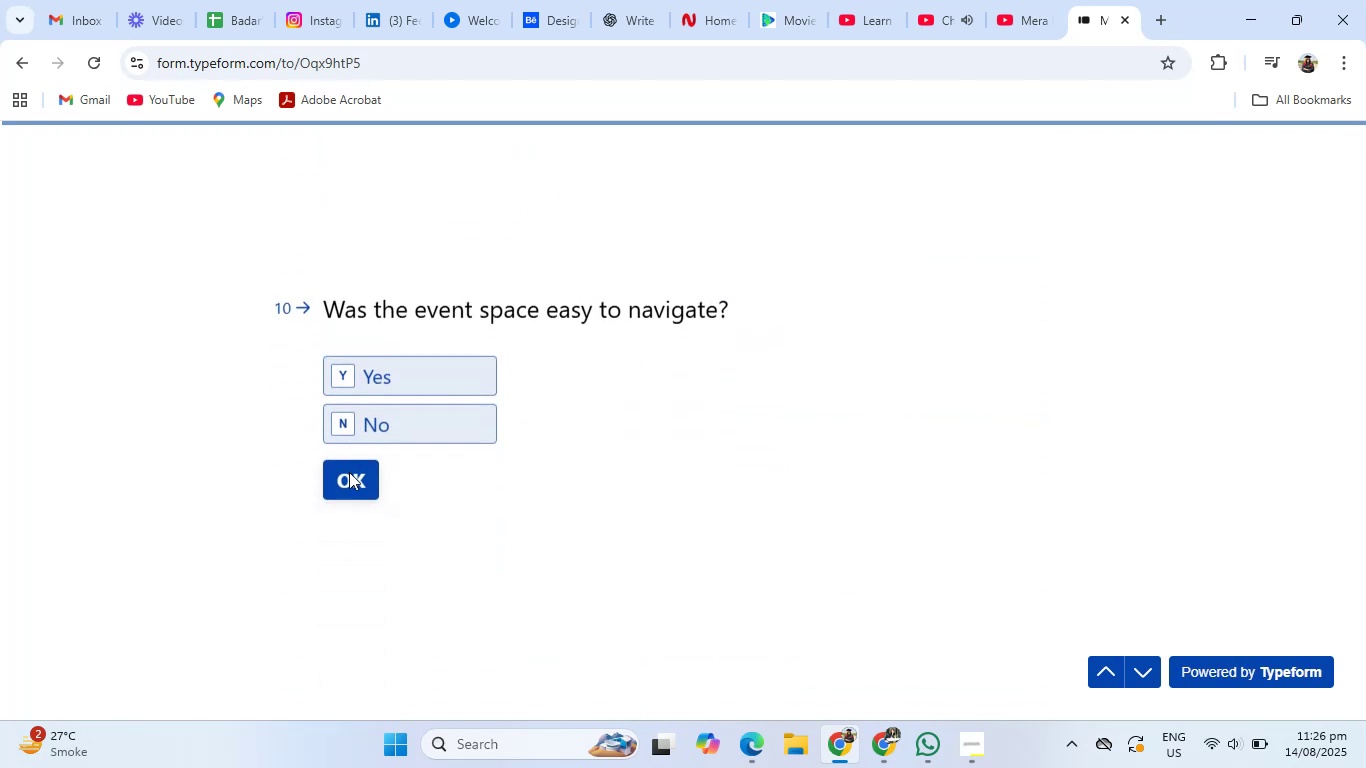 
left_click([349, 472])
 